 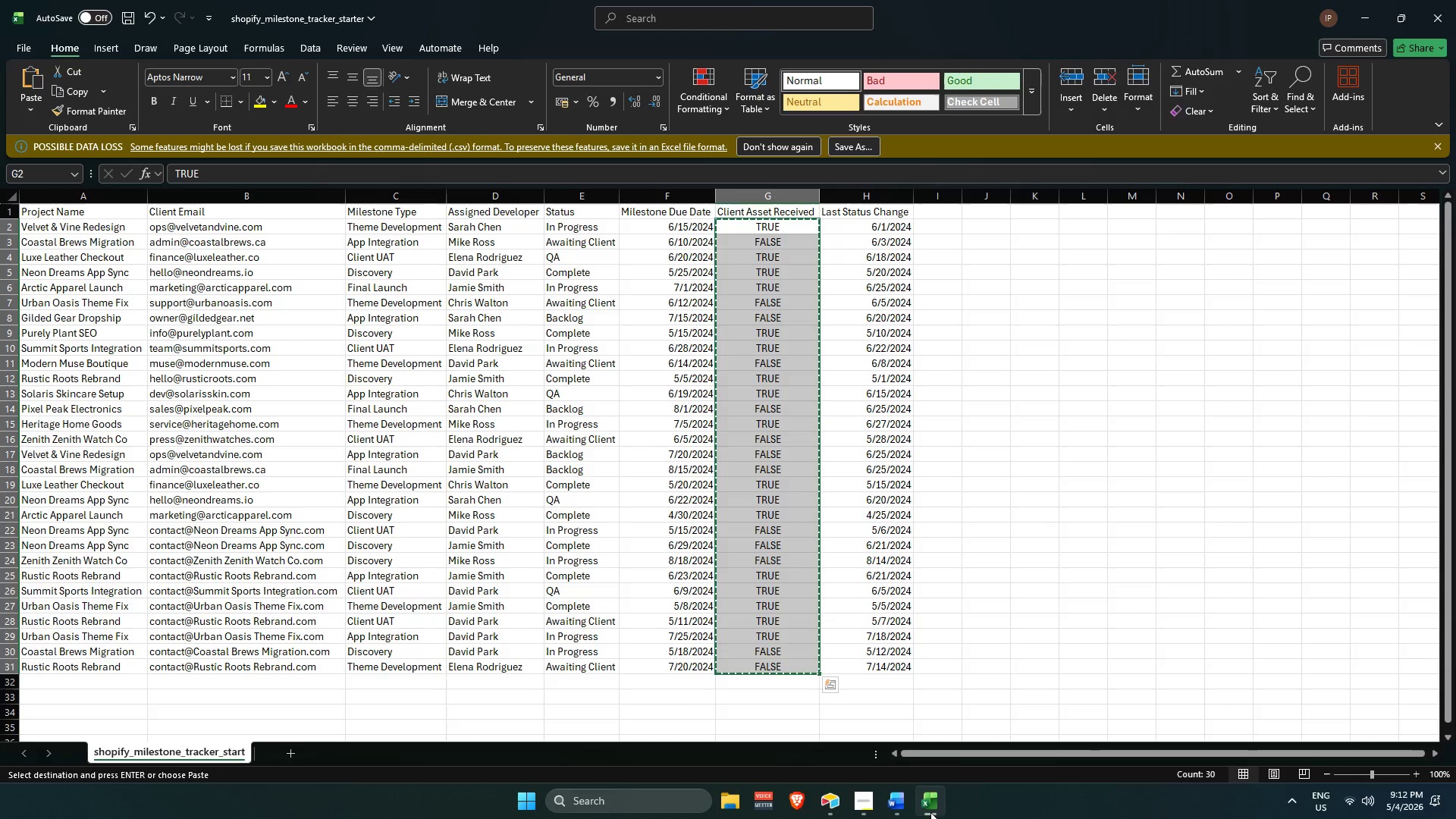 
scroll: coordinate [930, 812], scroll_direction: up, amount: 1.0
 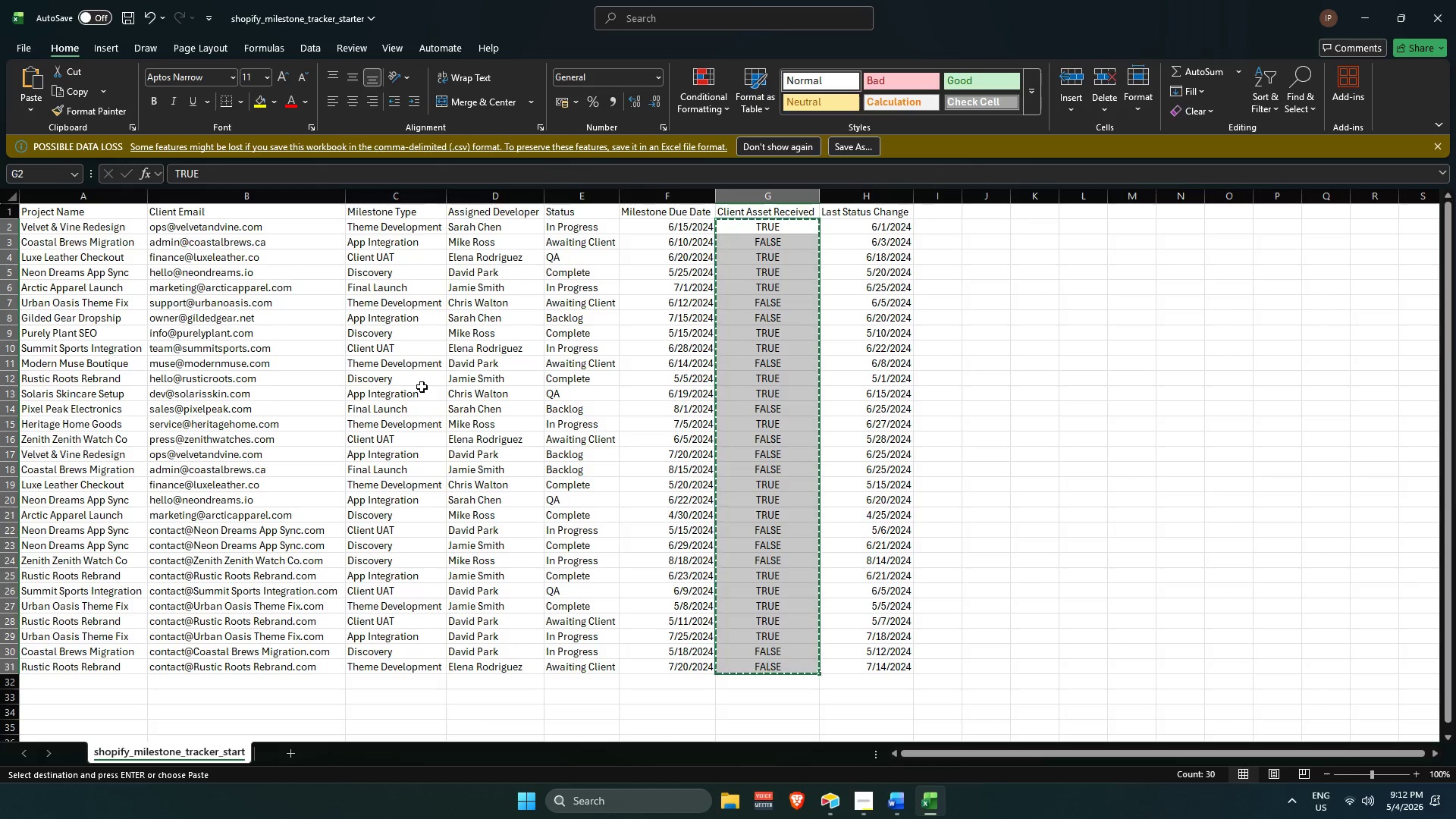 
wait(10.26)
 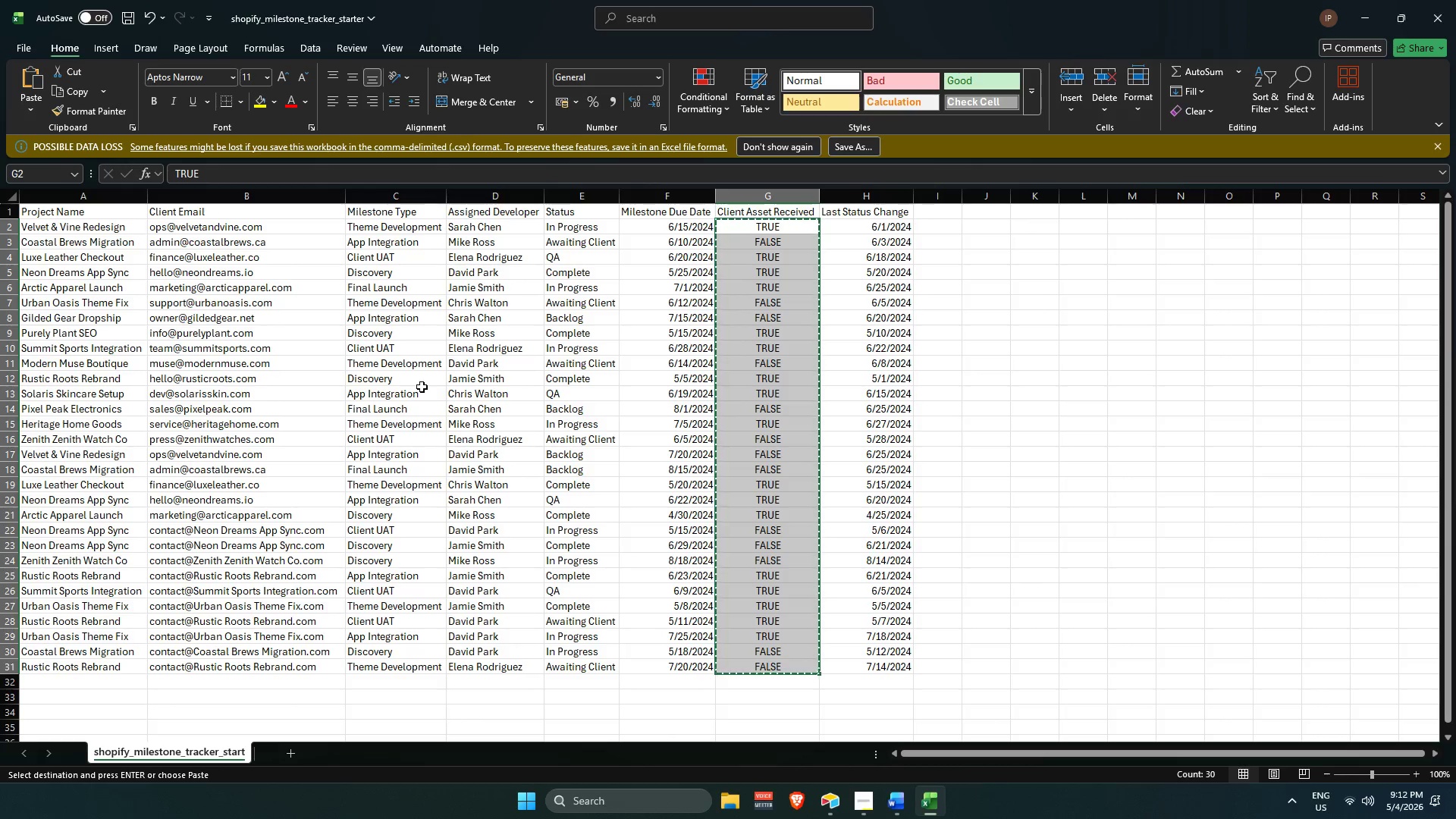 
scroll: coordinate [631, 541], scroll_direction: up, amount: 3.0
 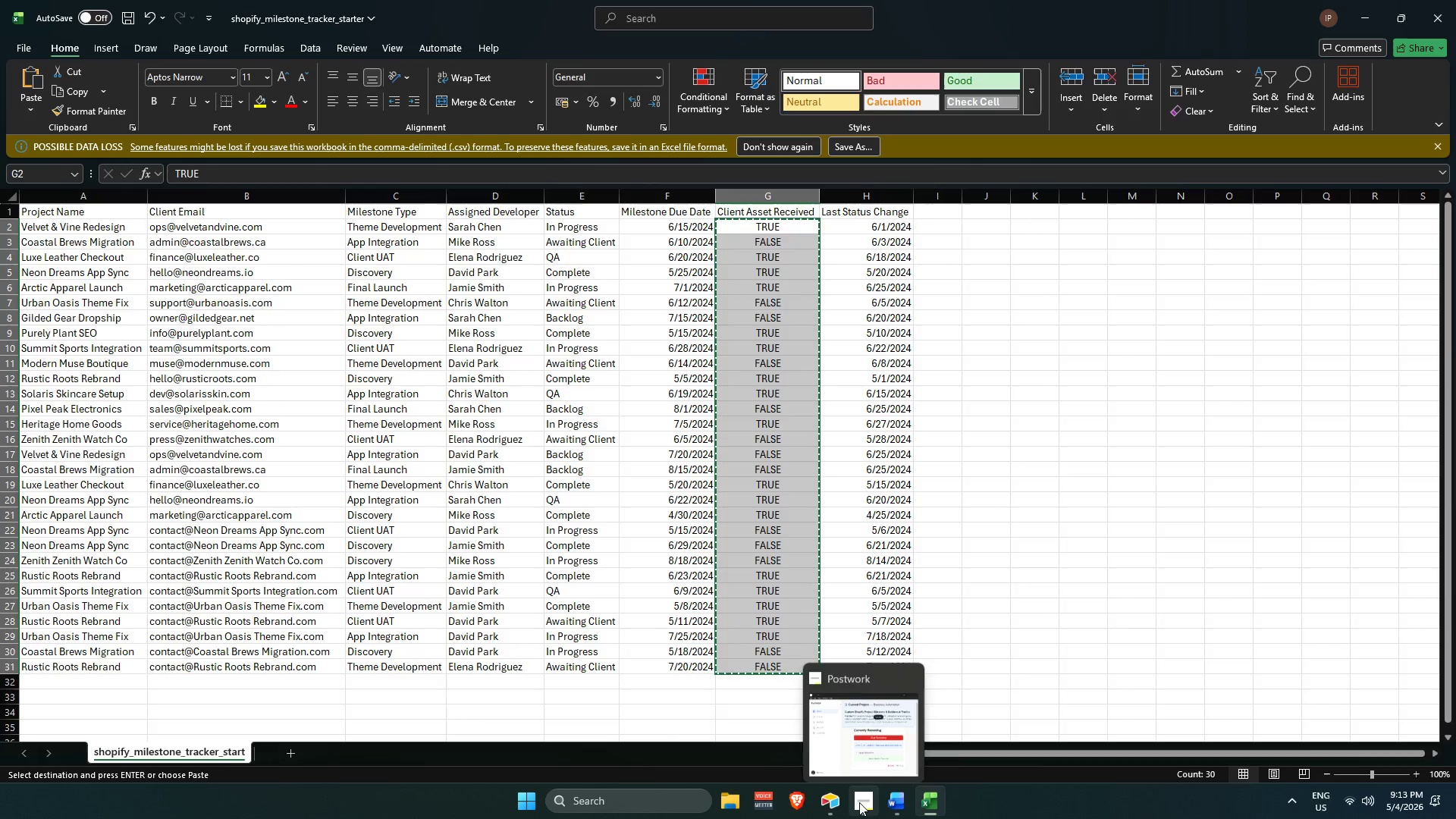 
left_click([826, 805])
 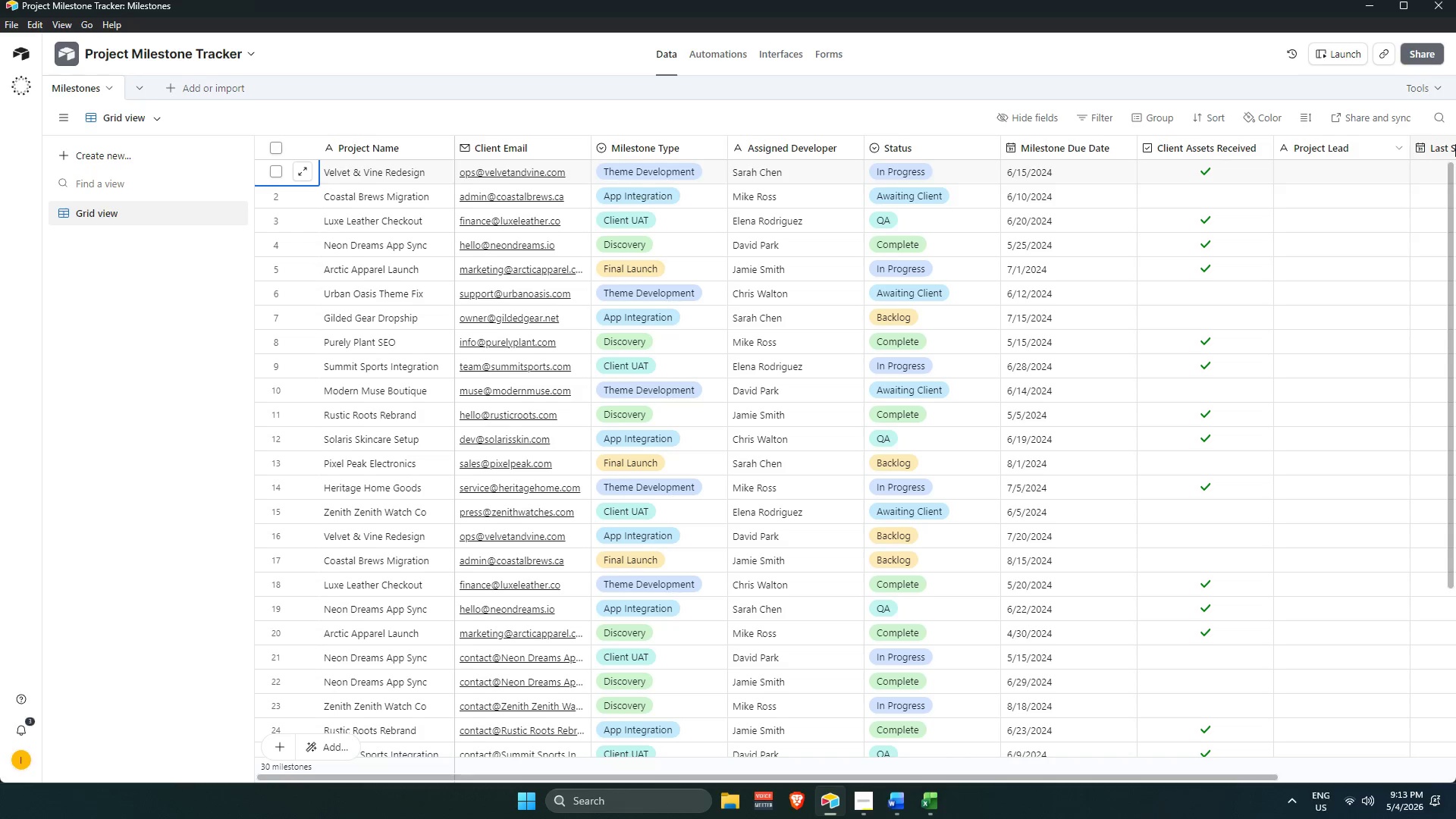 
mouse_move([858, 778])
 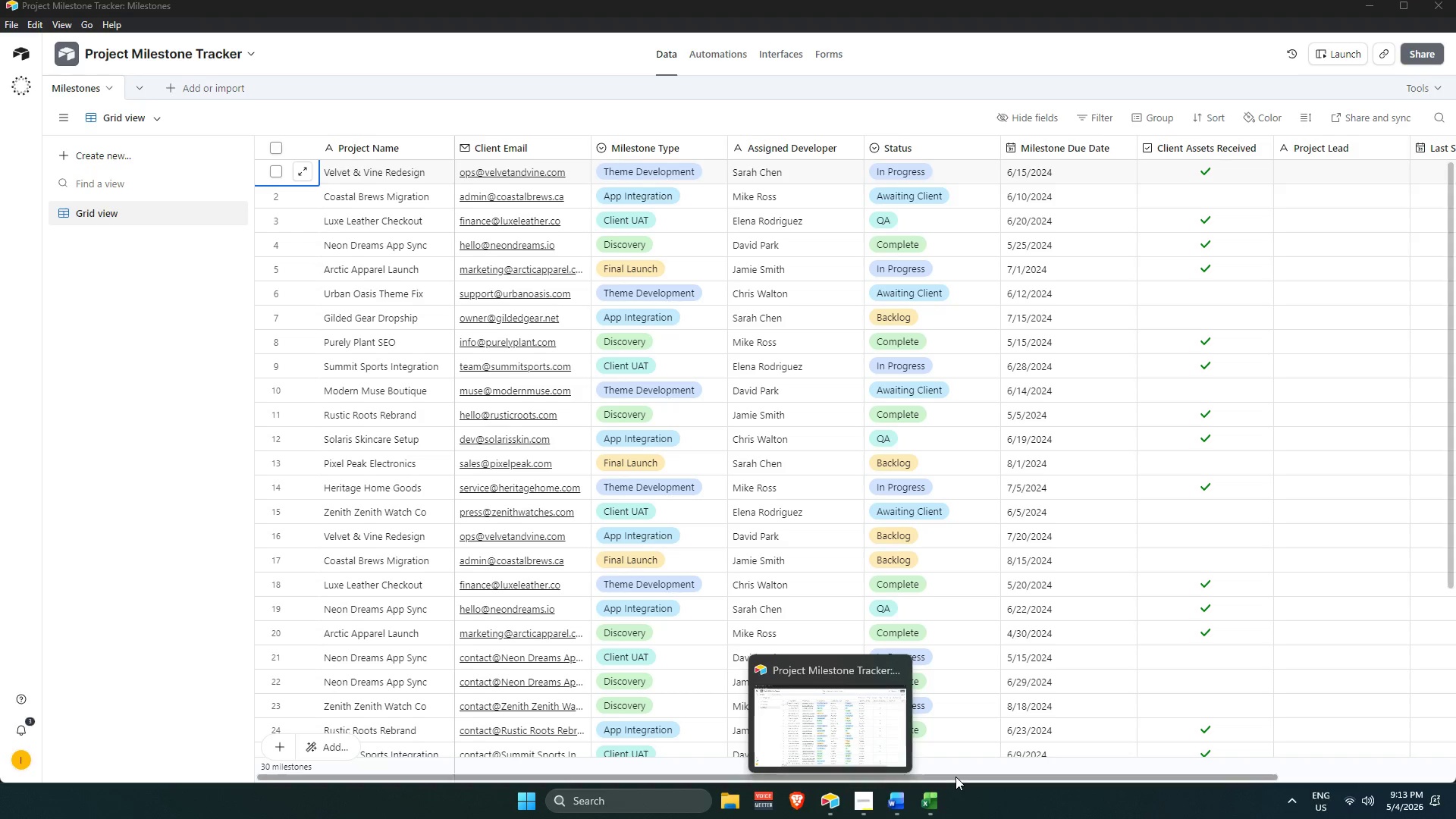 
left_click_drag(start_coordinate=[956, 777], to_coordinate=[1044, 770])
 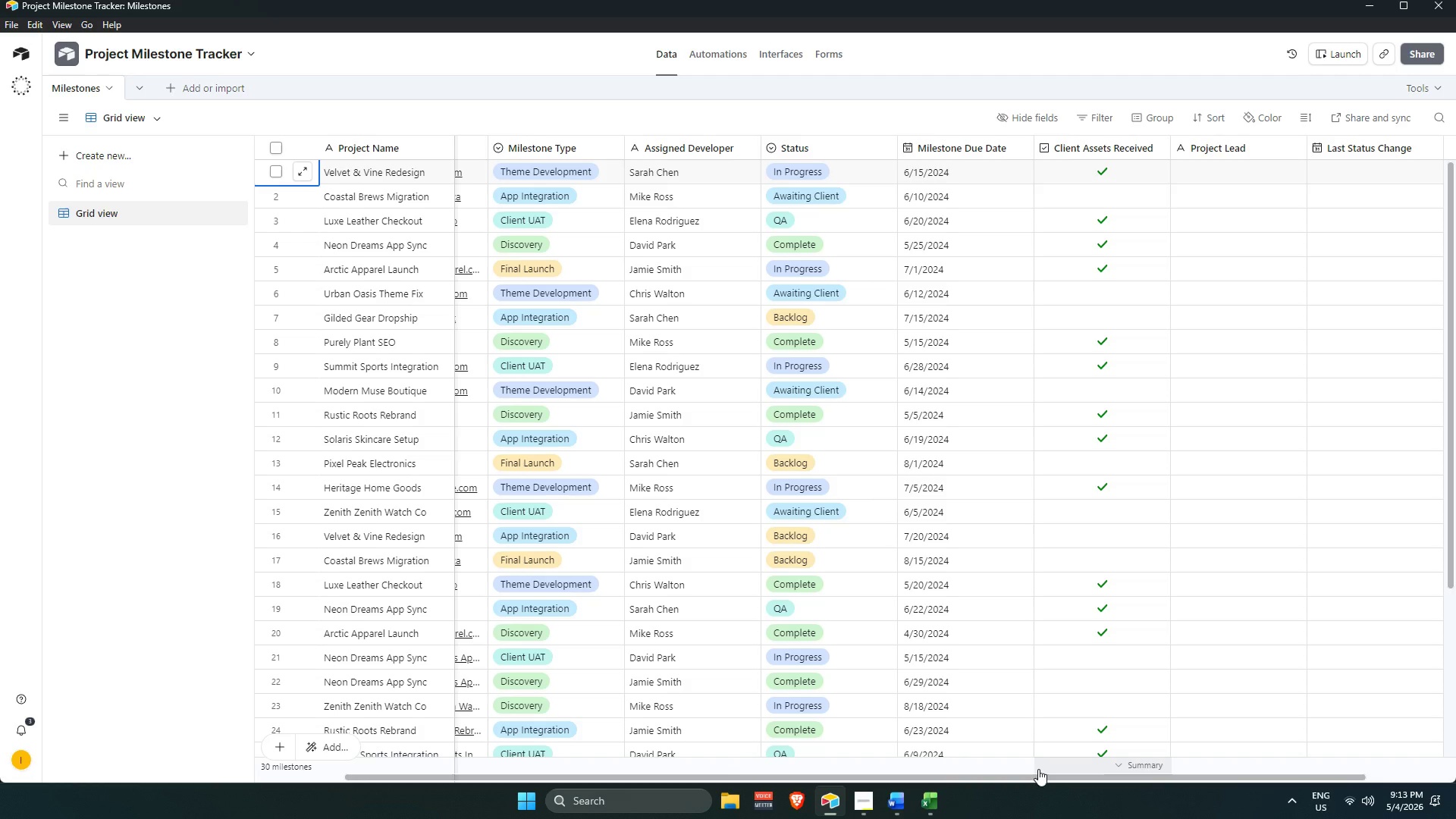 
wait(11.51)
 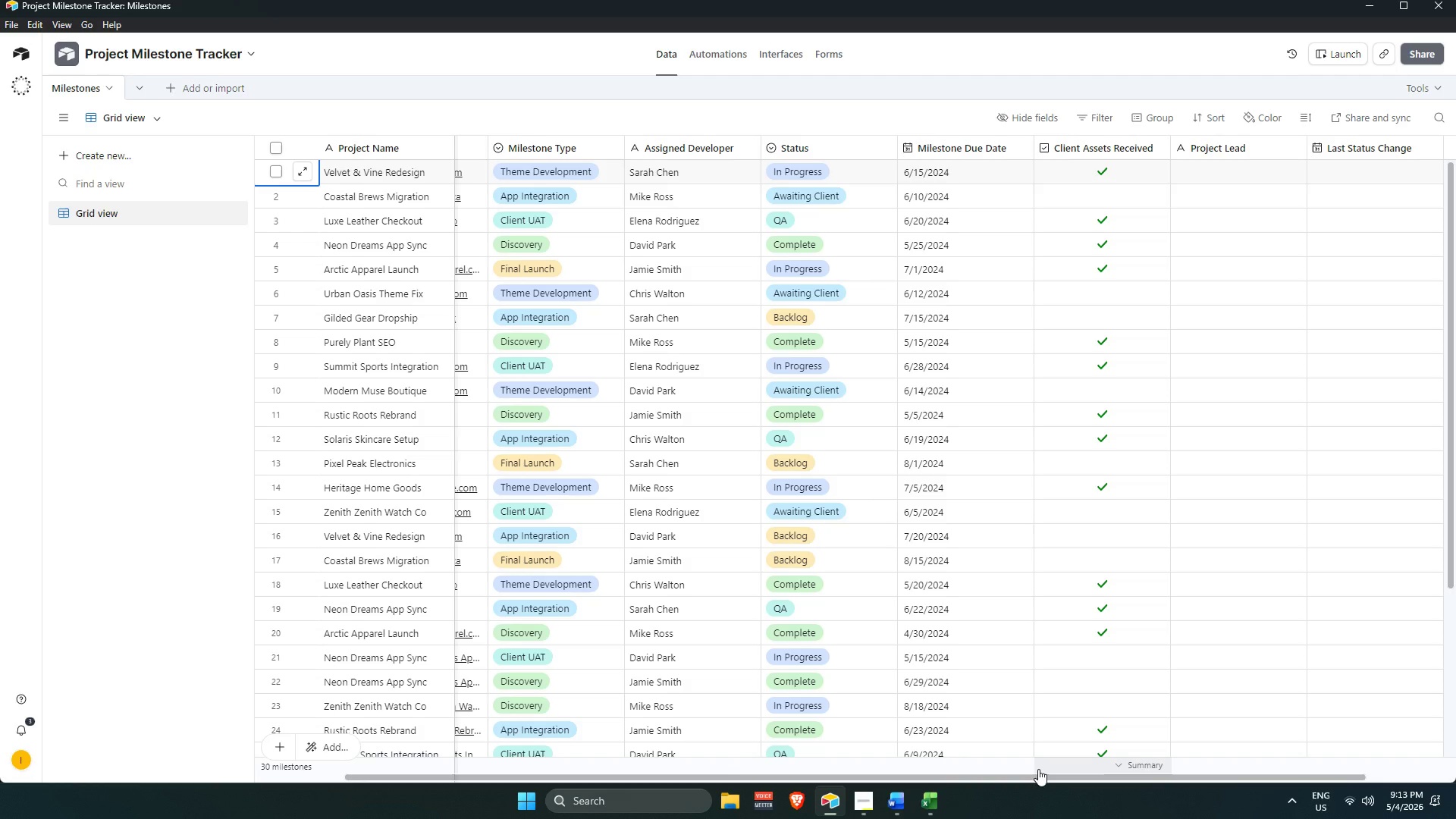 
mouse_move([859, 804])
 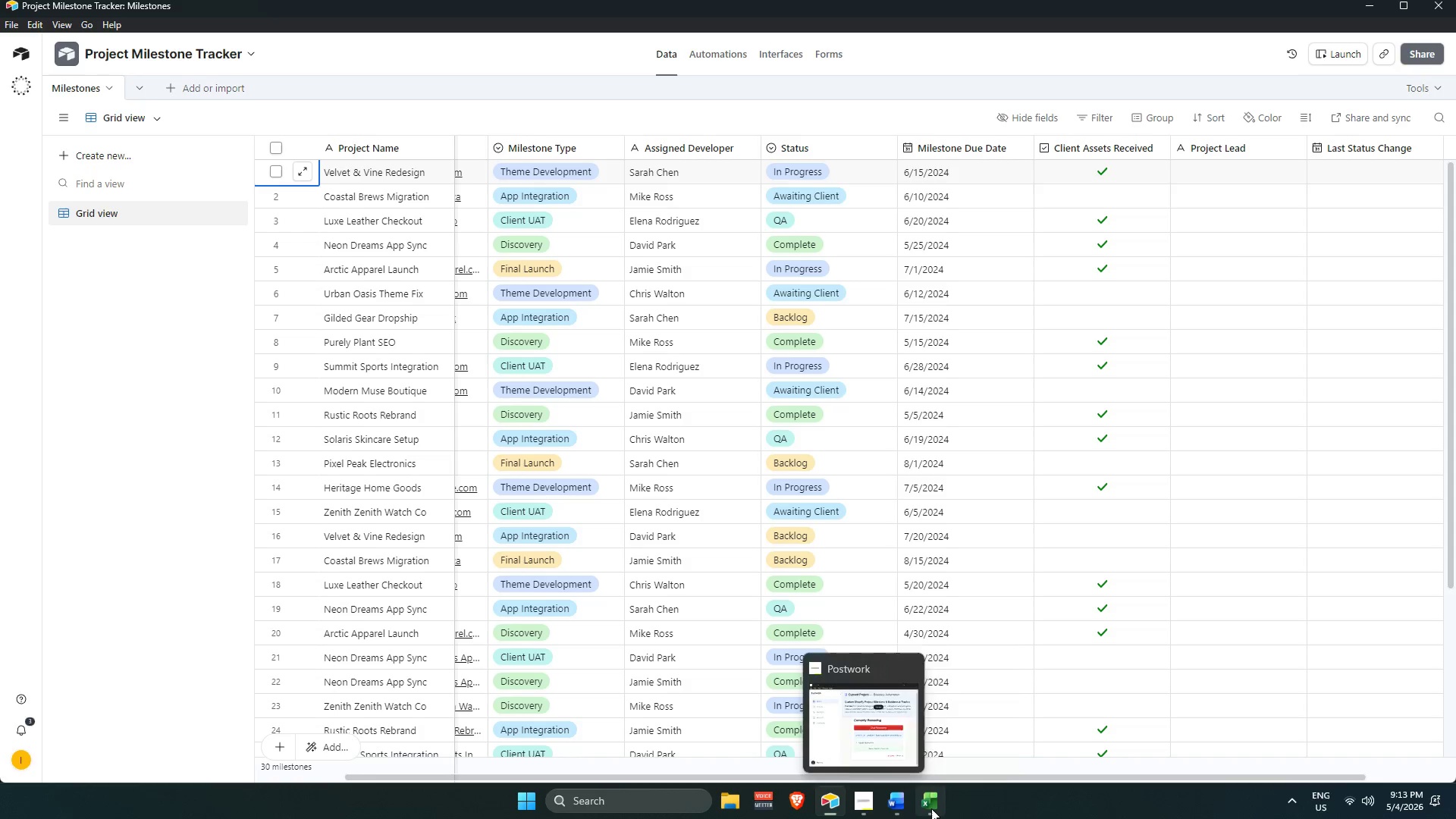 
left_click([931, 808])
 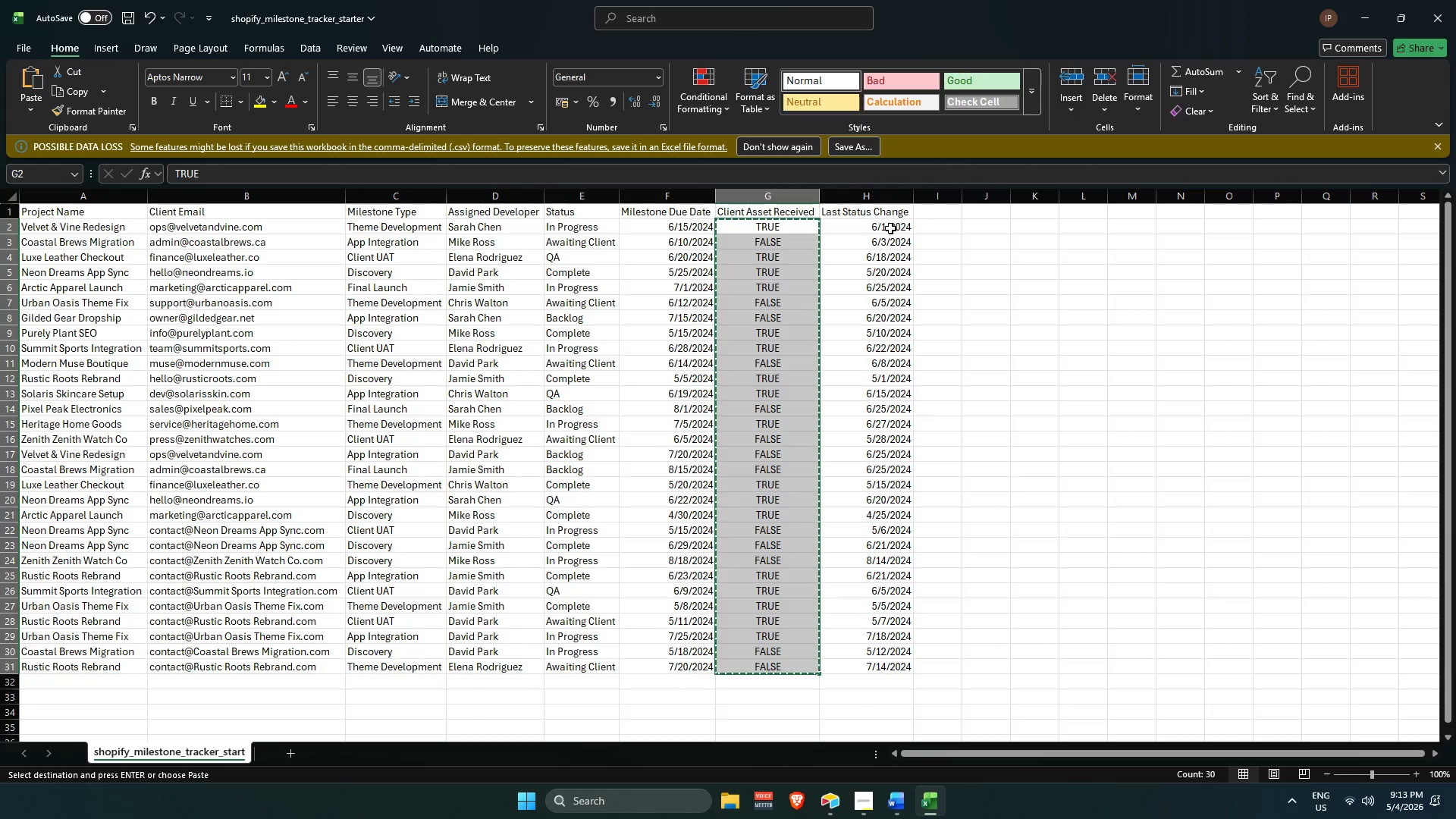 
left_click_drag(start_coordinate=[890, 227], to_coordinate=[883, 663])
 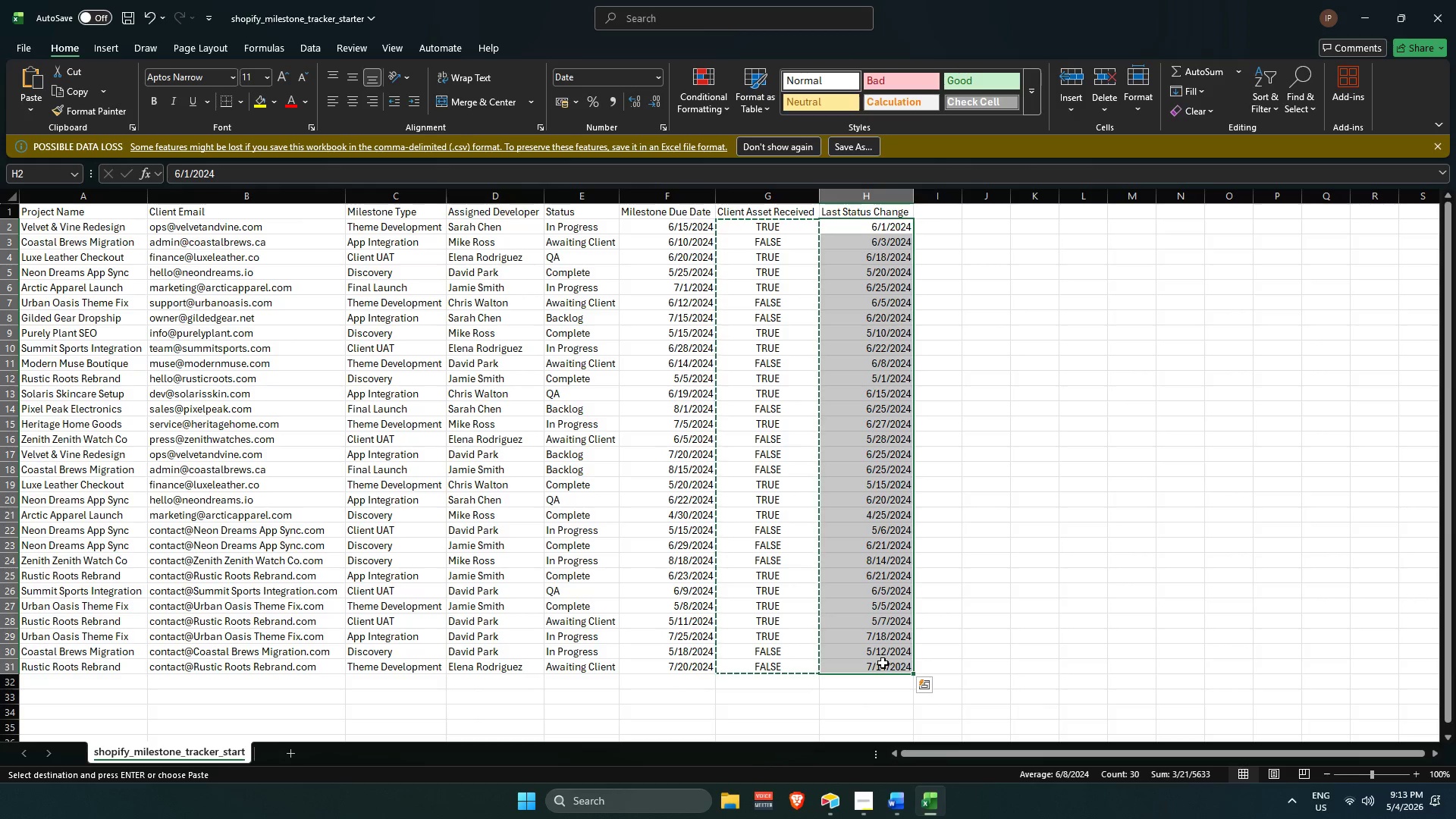 
key(Control+C)
 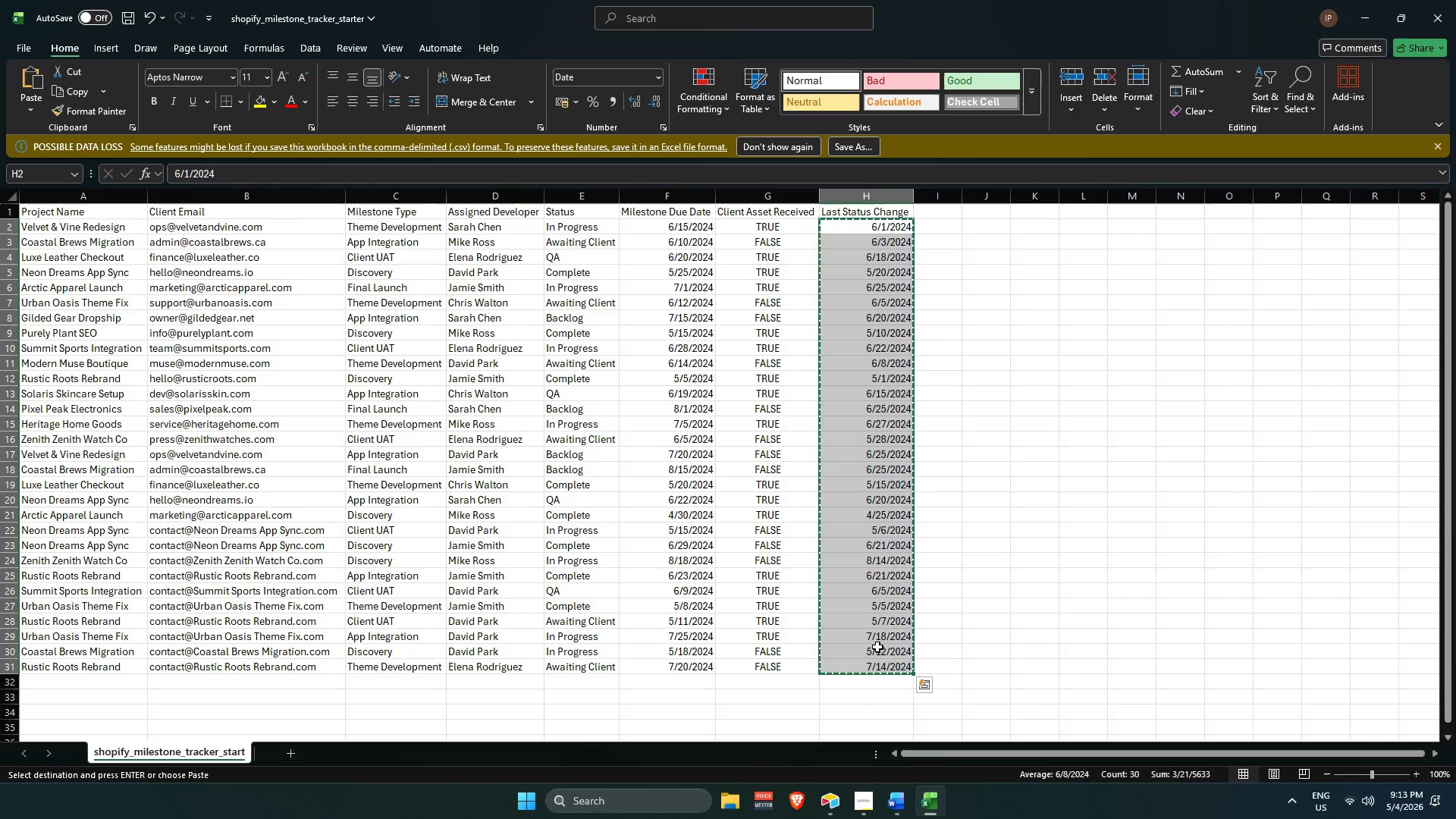 
key(Alt+Tab)
 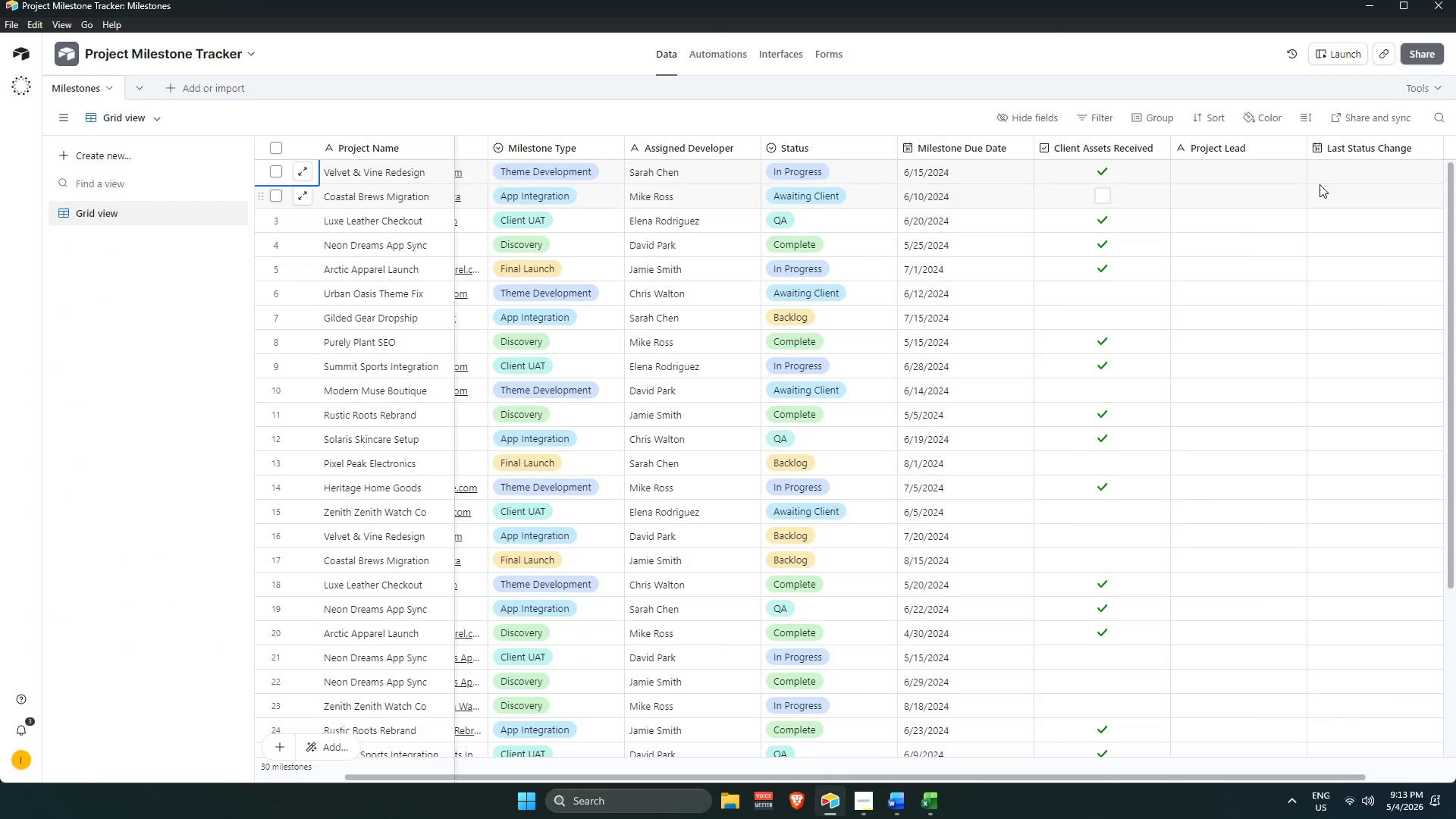 
left_click([1332, 171])
 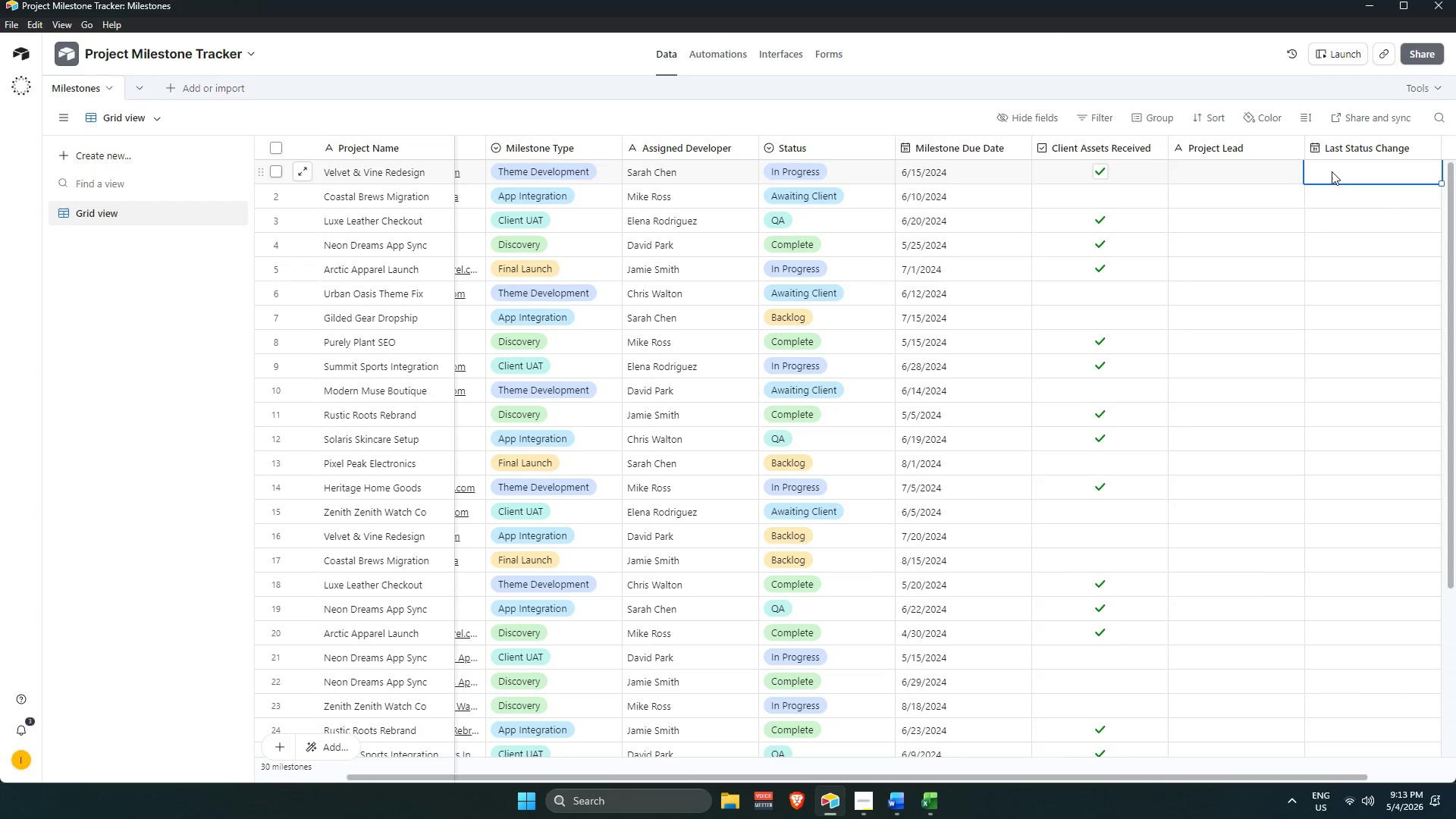 
key(Control+V)
 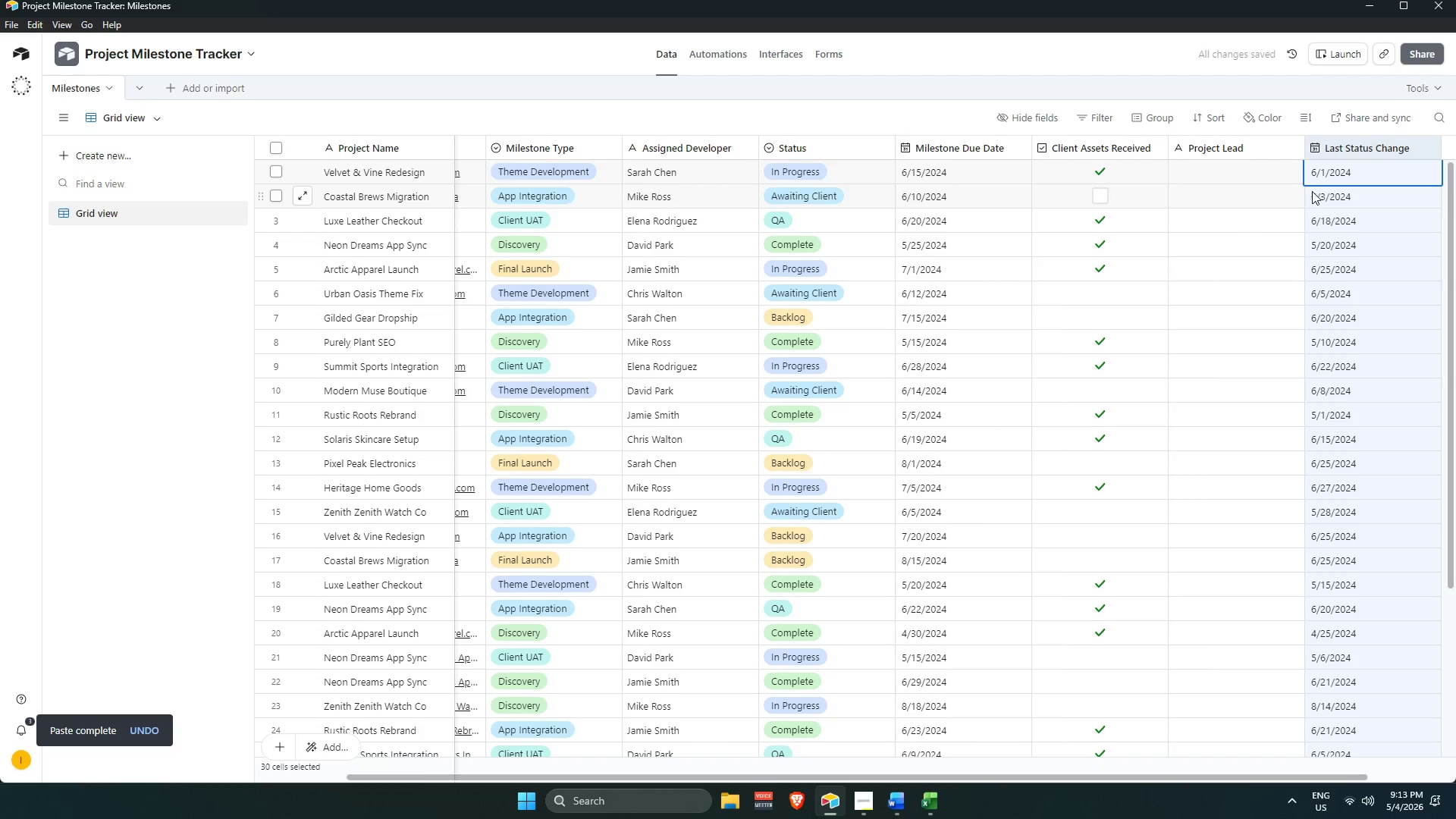 
left_click([1251, 176])
 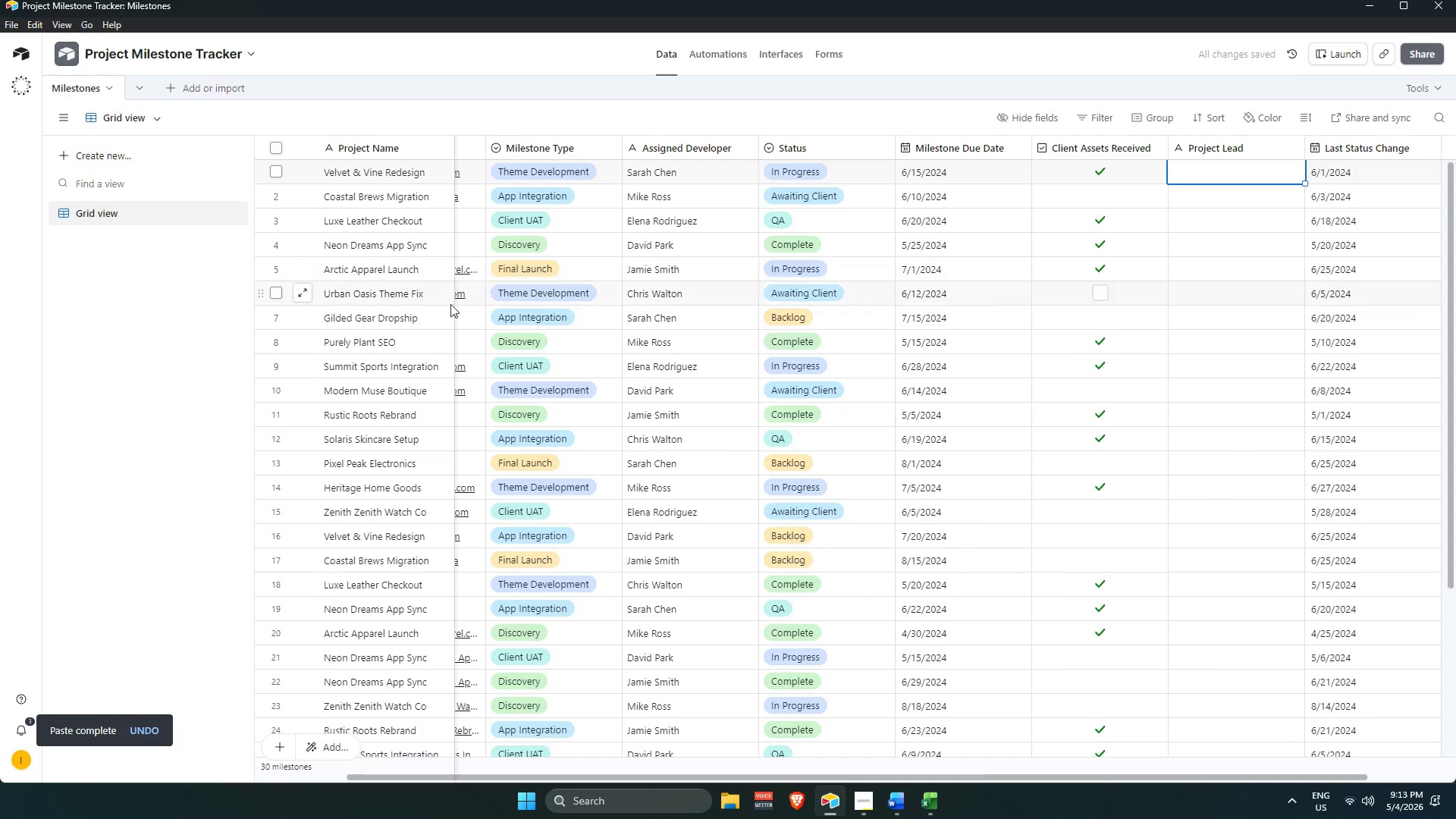 
left_click([476, 143])
 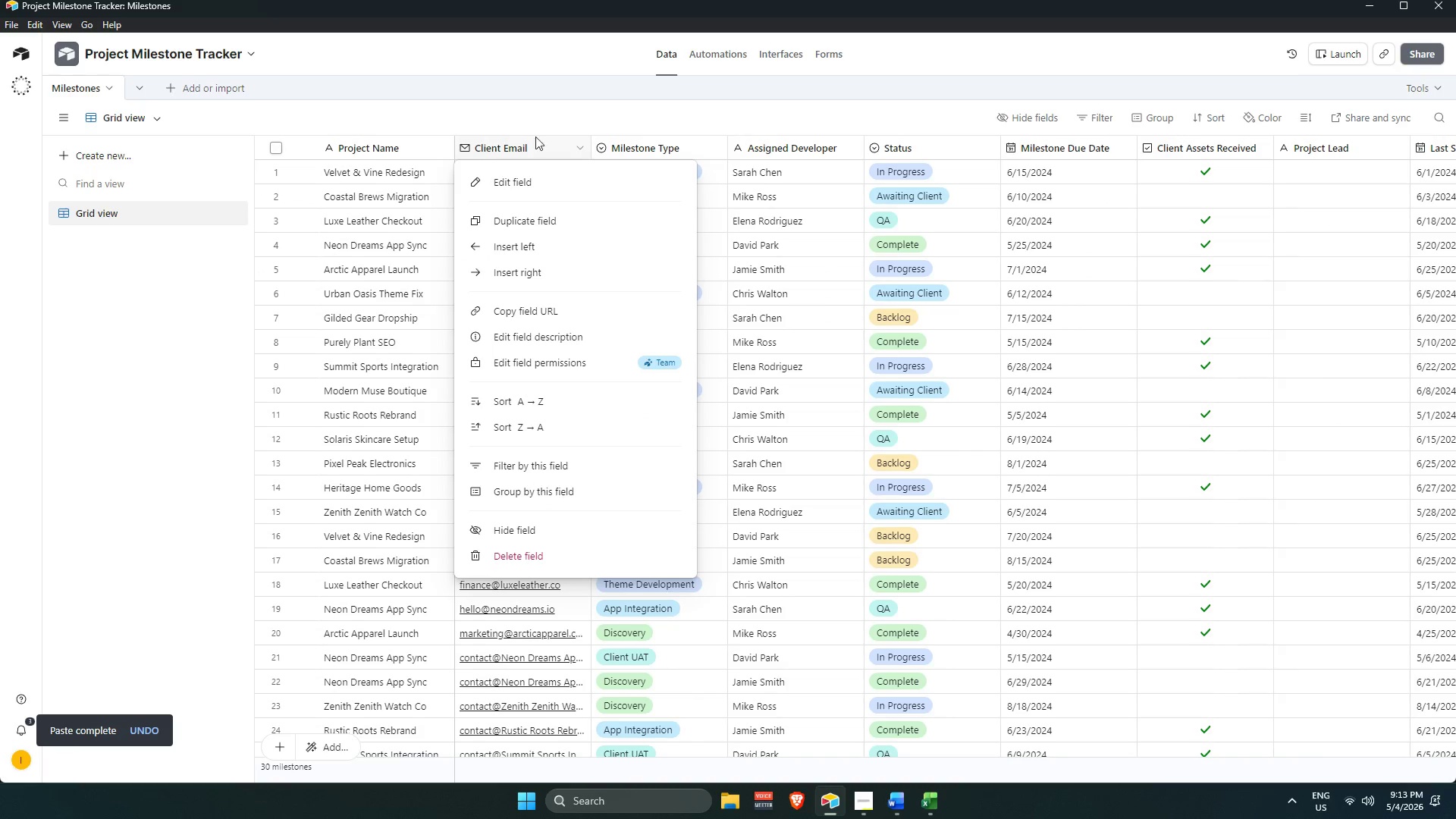 
left_click([576, 114])
 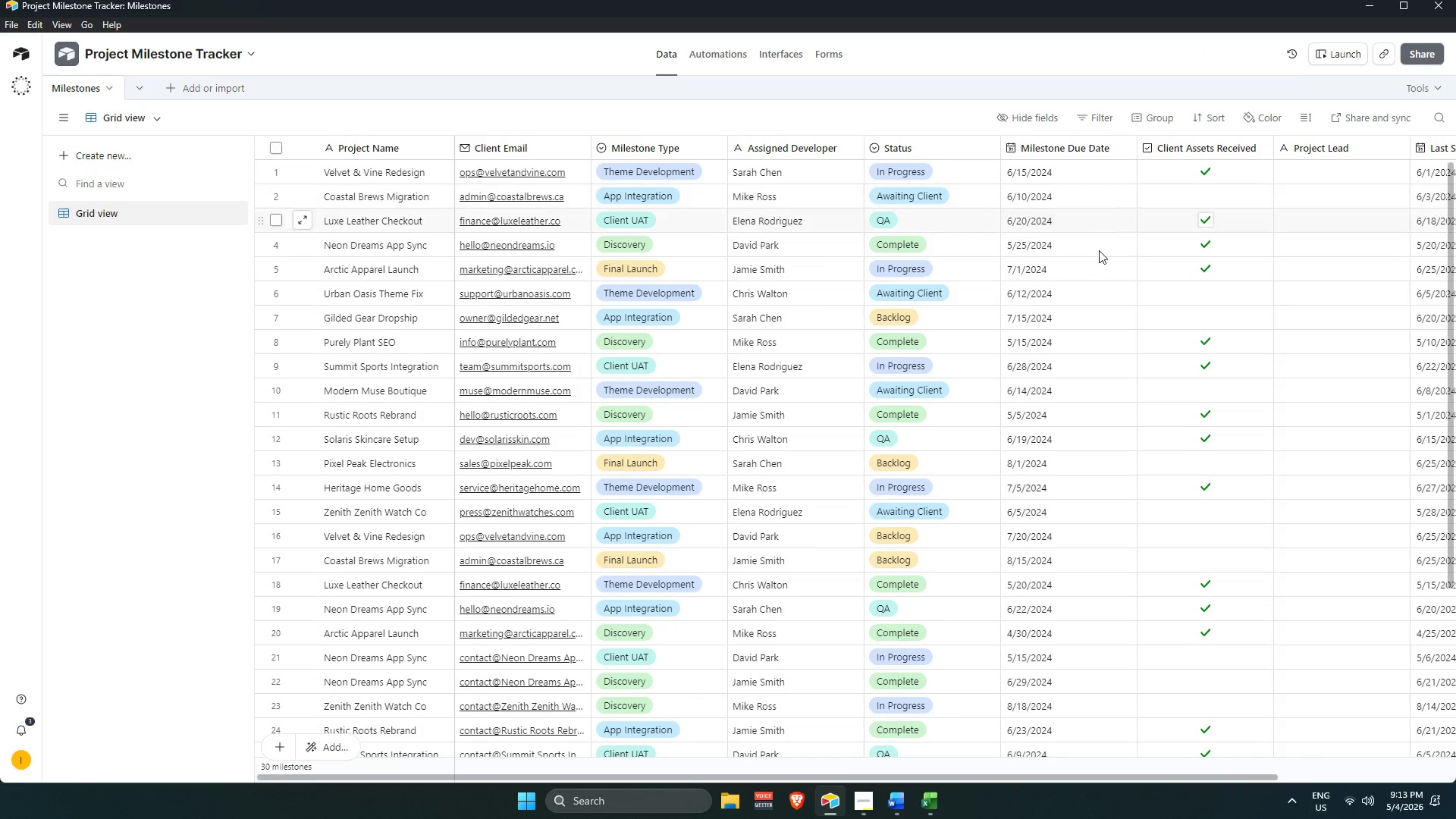 
key(Alt+AltLeft)
 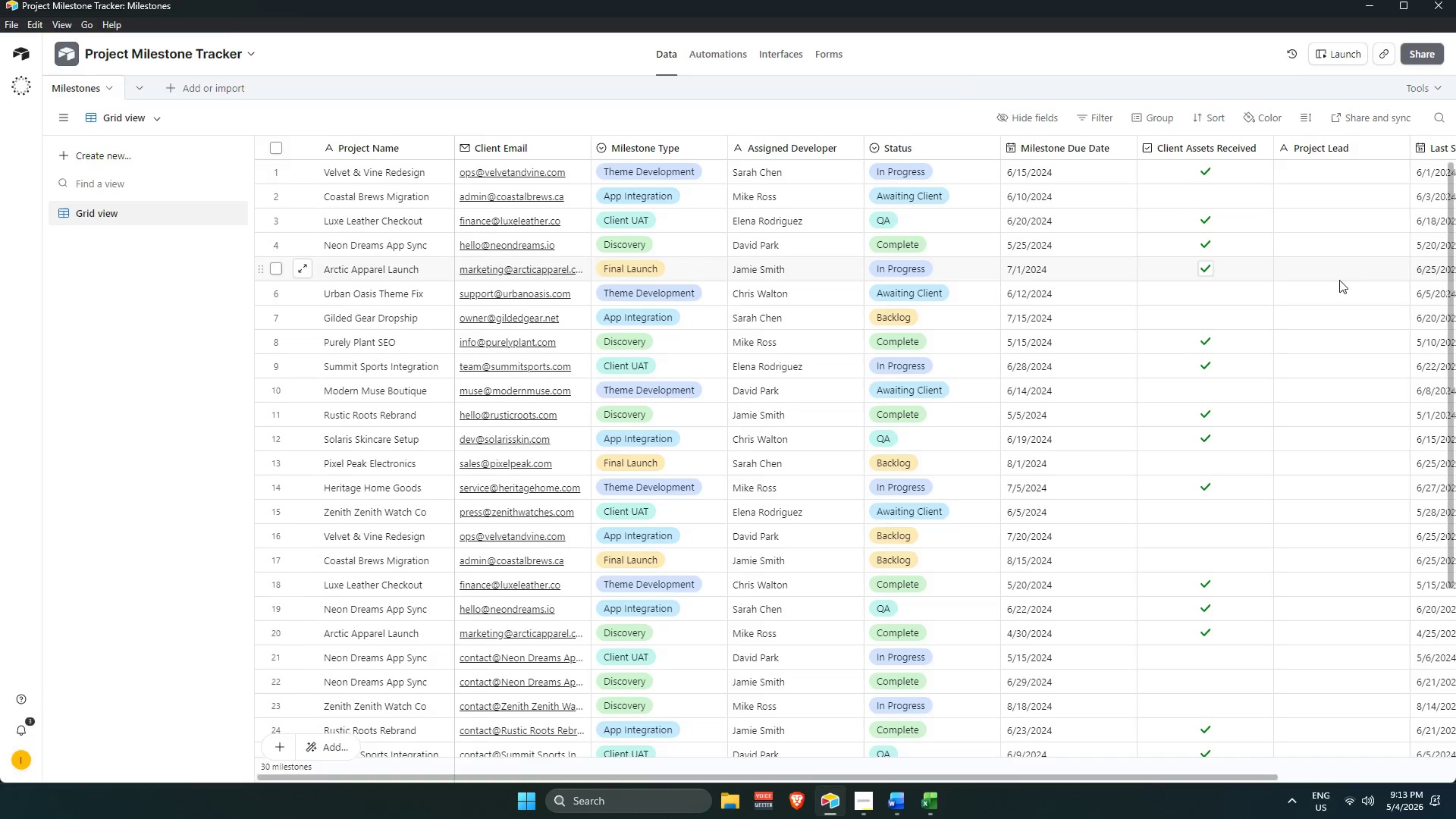 
key(Alt+Tab)
 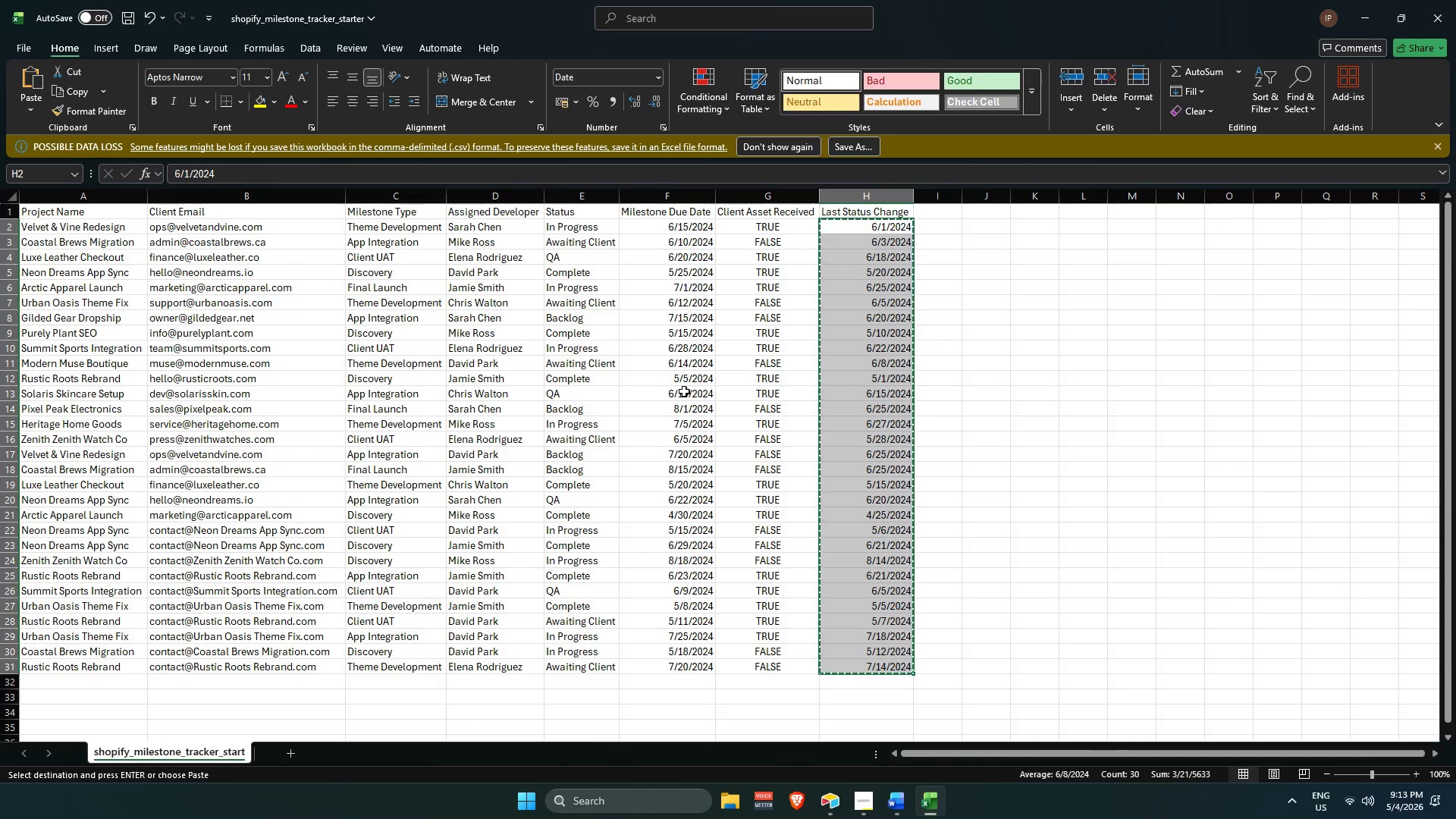 
key(Alt+AltLeft)
 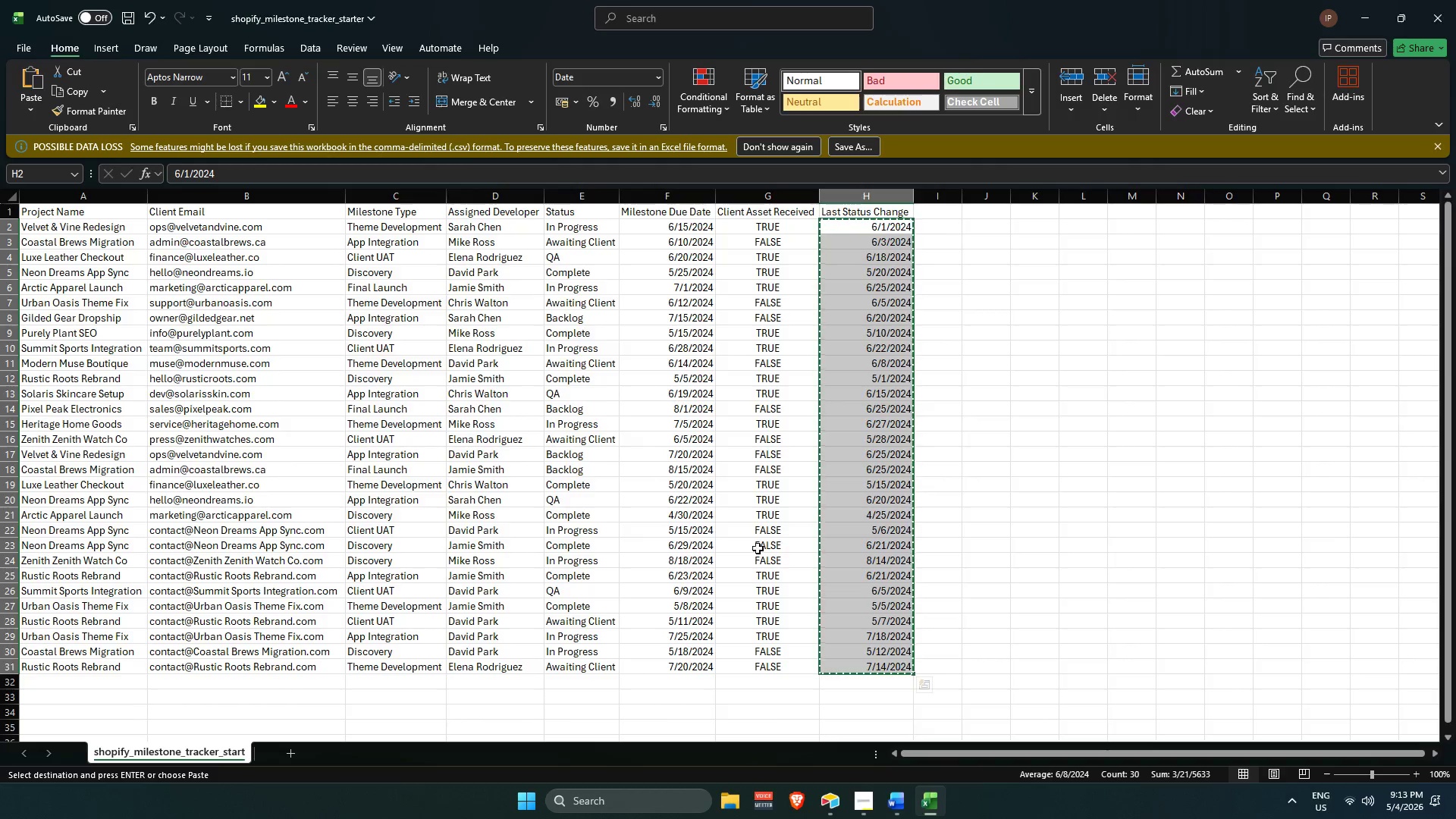 
key(Alt+Tab)
 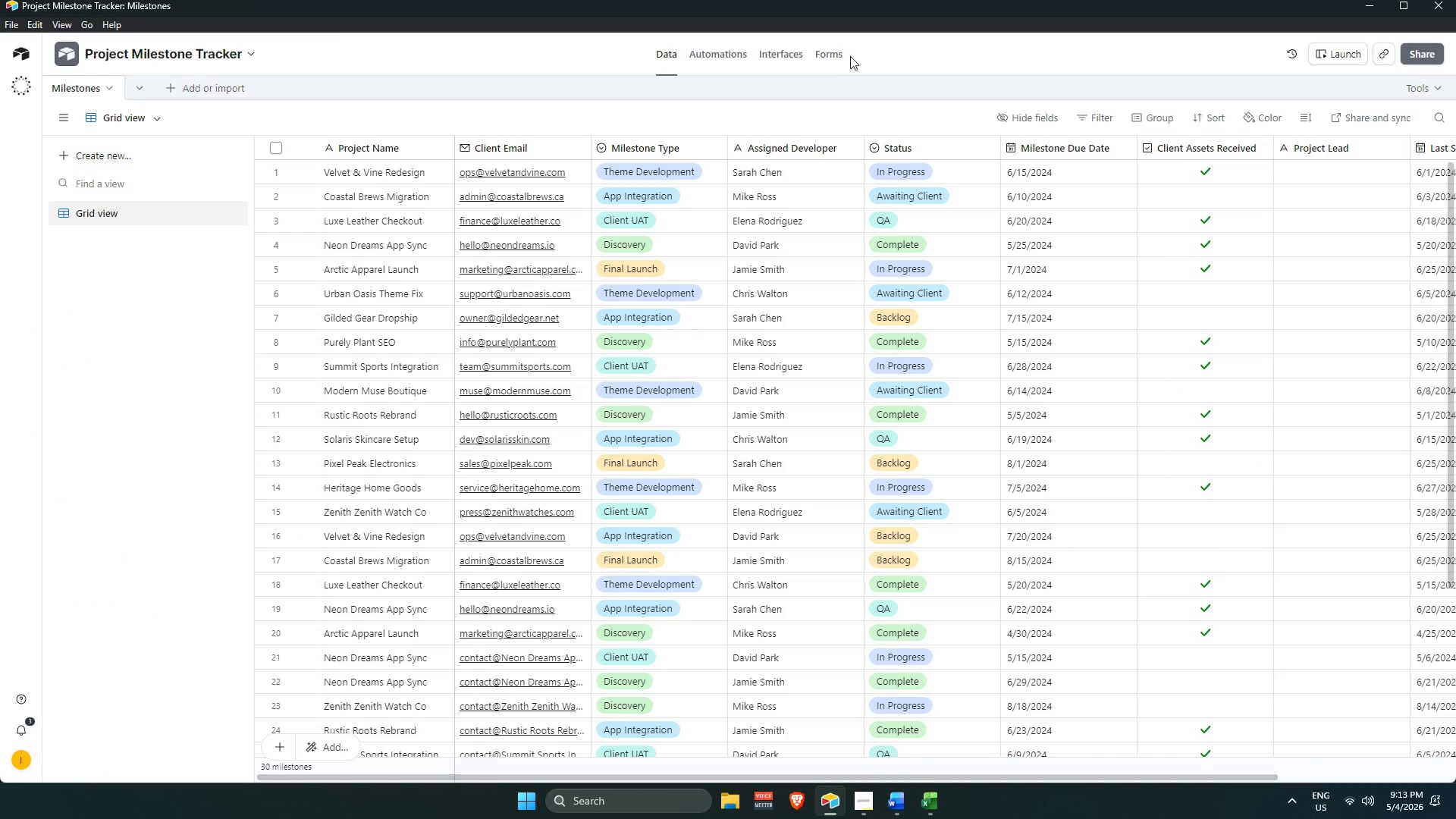 
left_click([711, 49])
 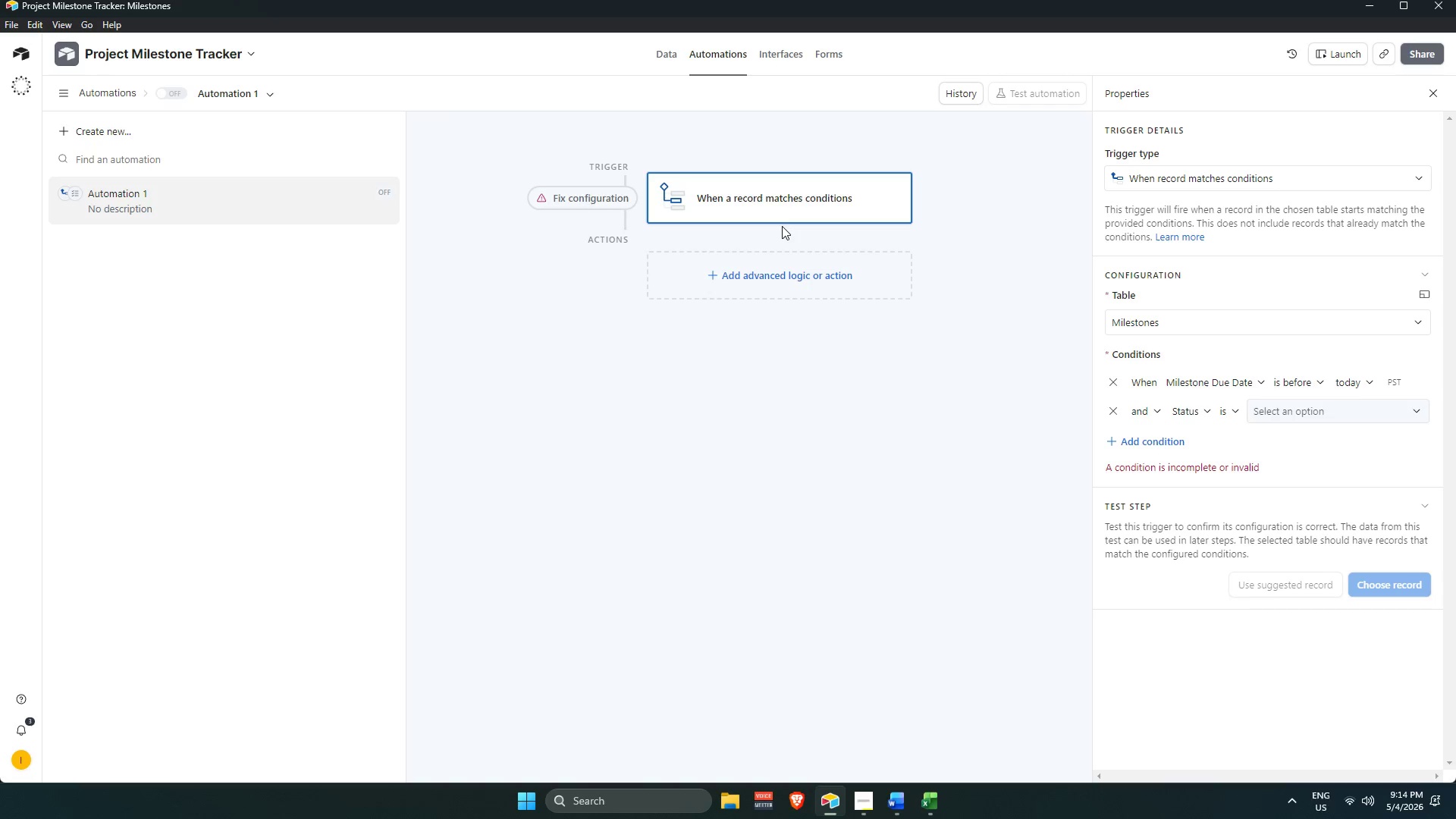 
wait(17.48)
 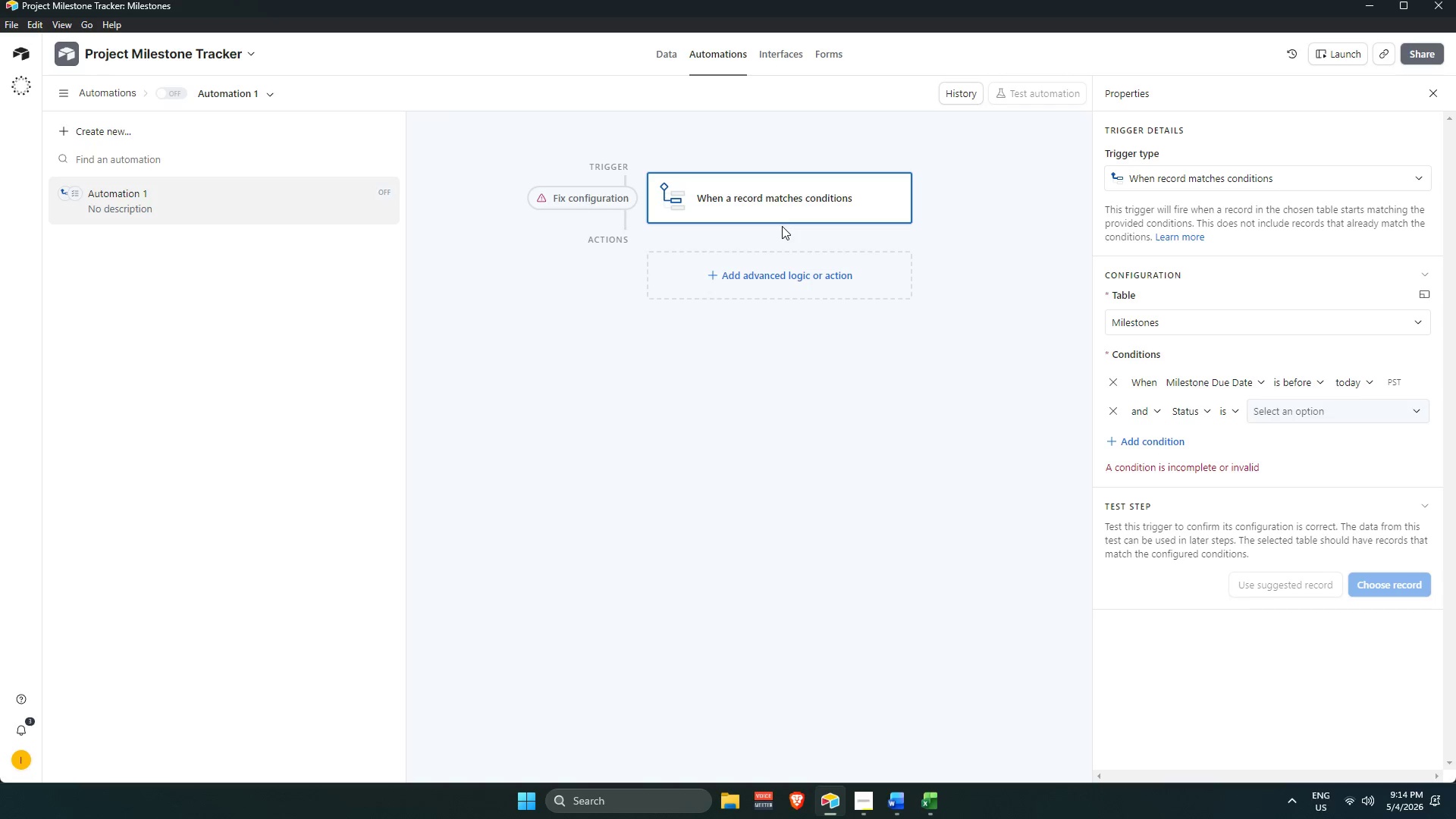 
mouse_move([1291, 447])
 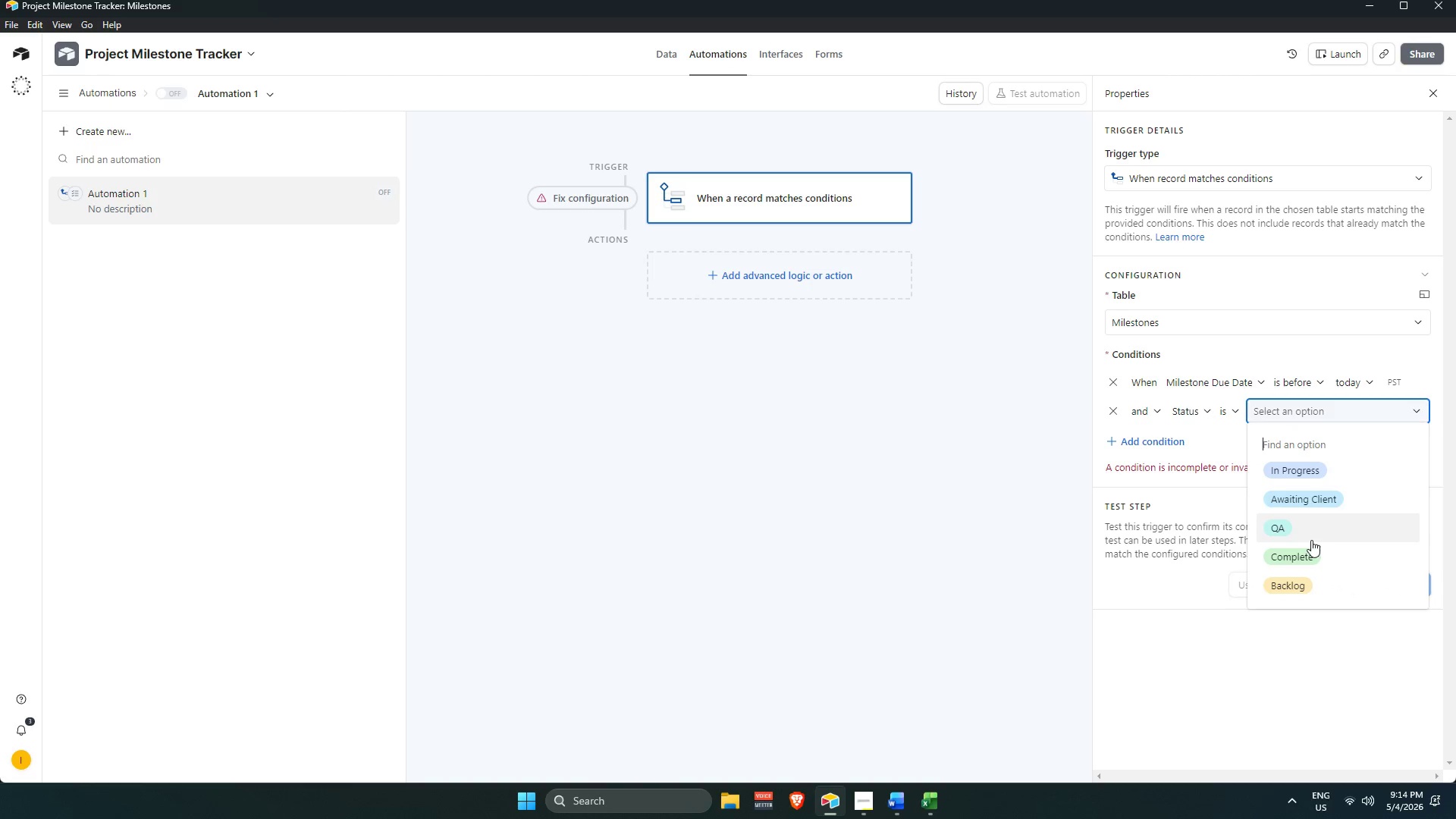 
mouse_move([1316, 558])
 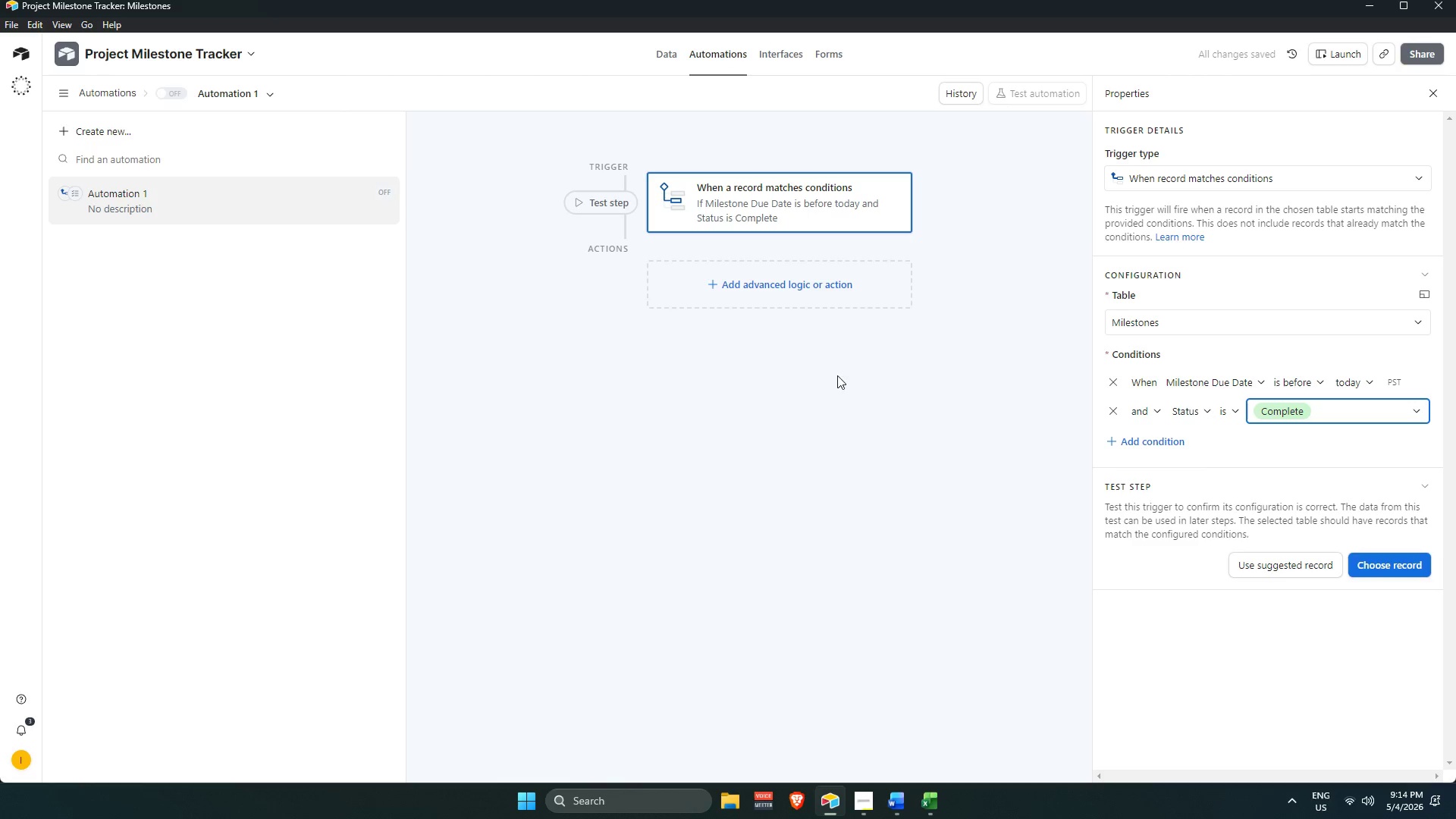 
left_click([871, 485])
 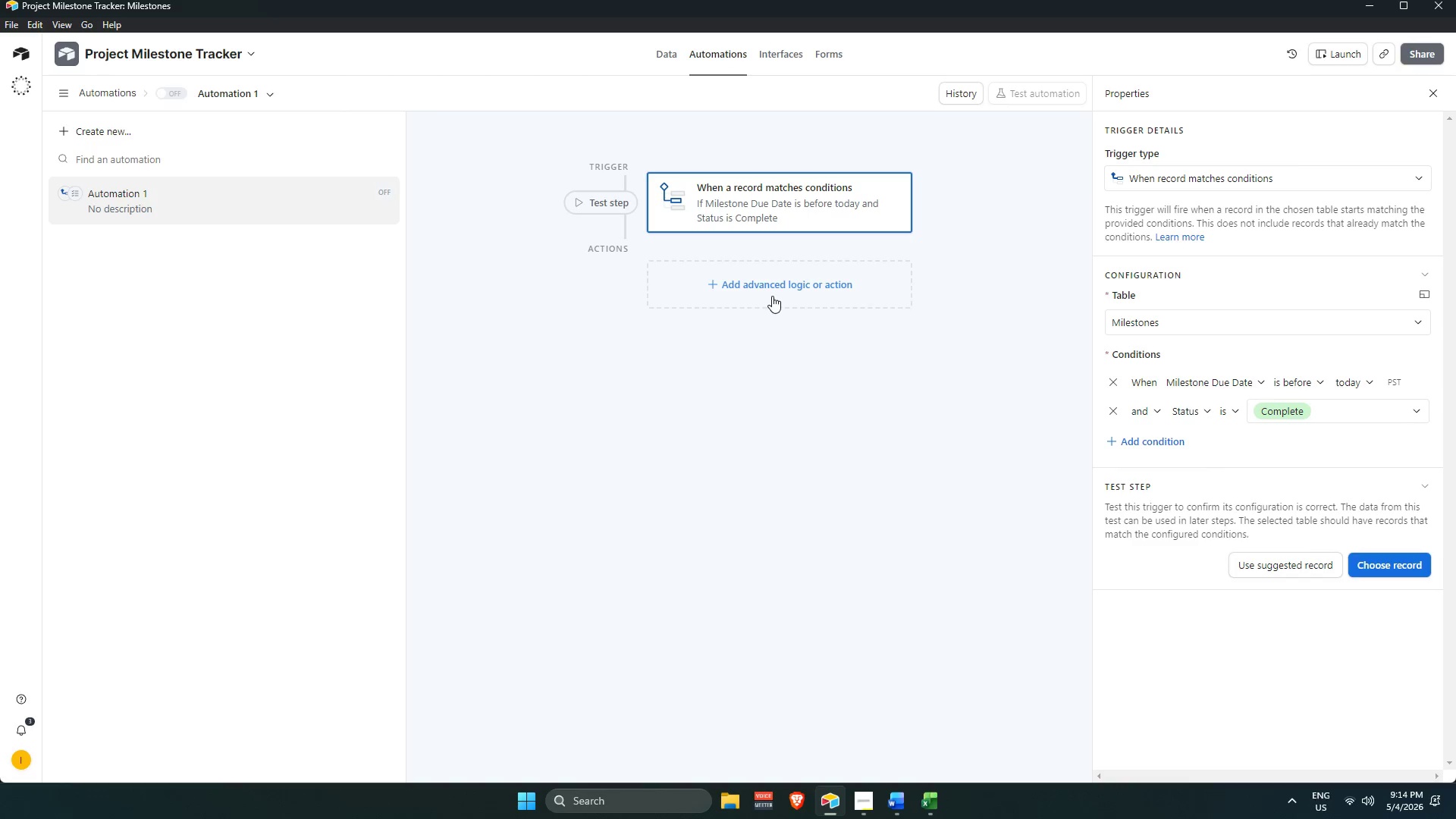 
wait(16.39)
 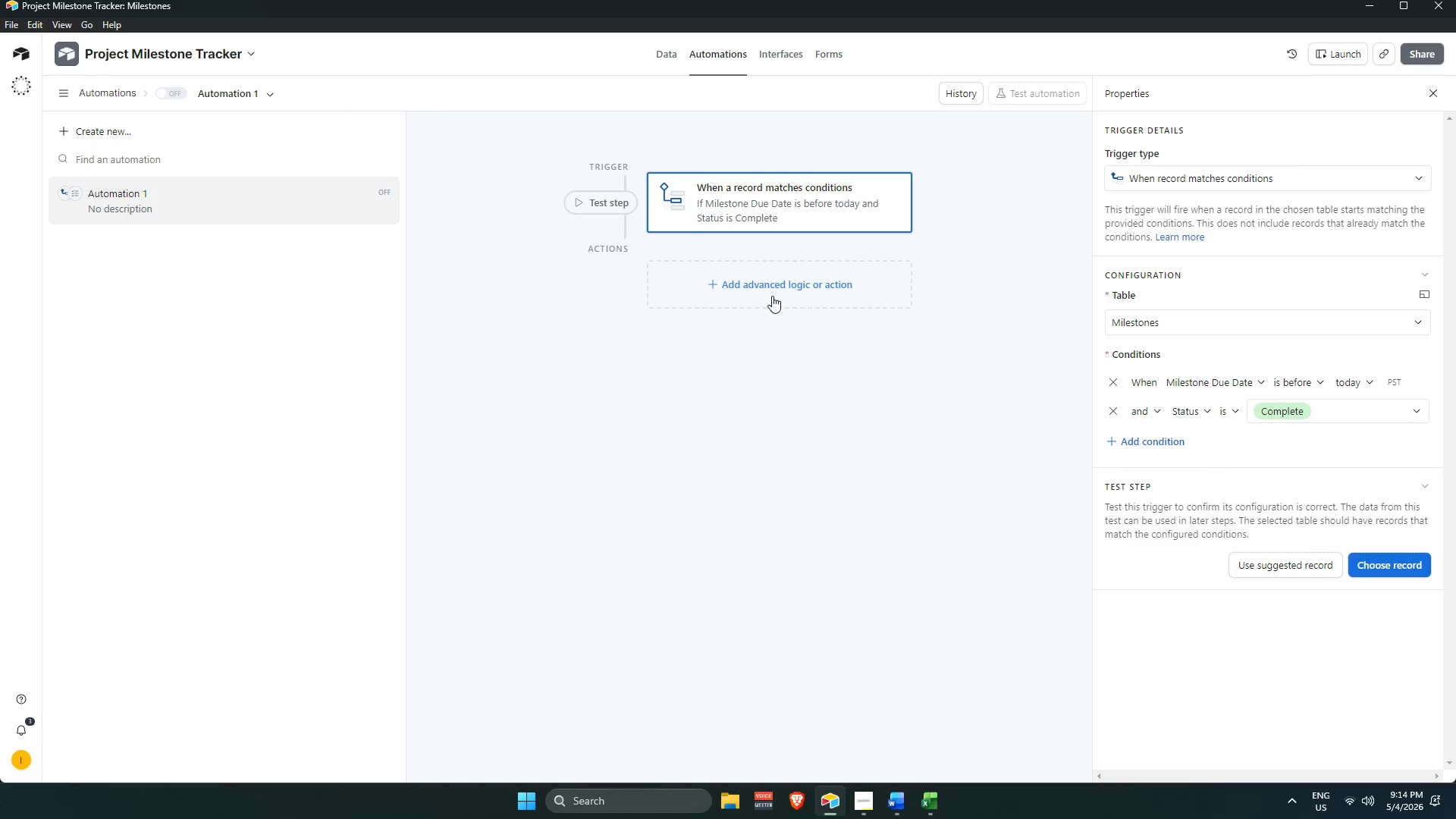 
left_click([779, 280])
 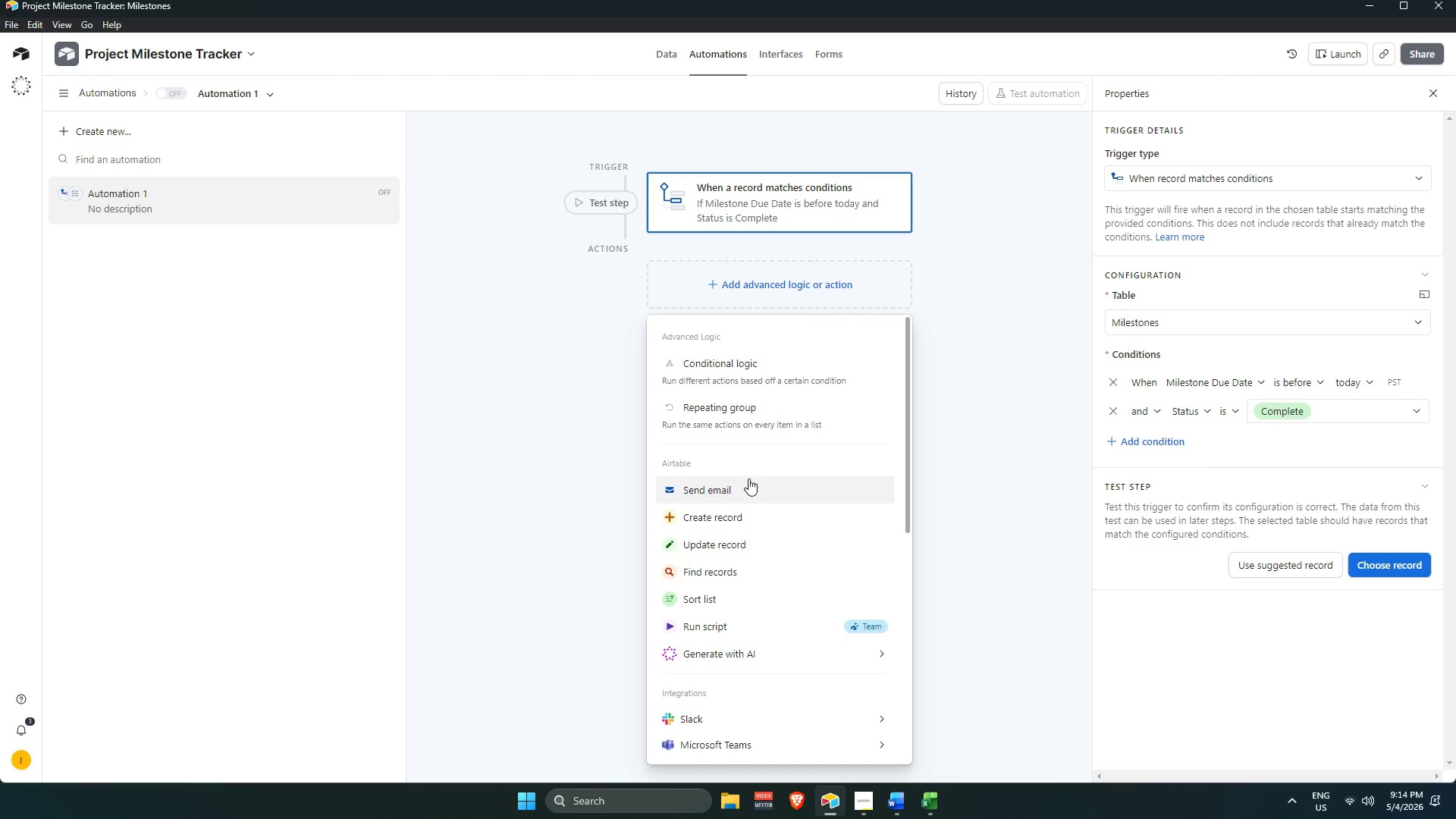 
left_click([746, 482])
 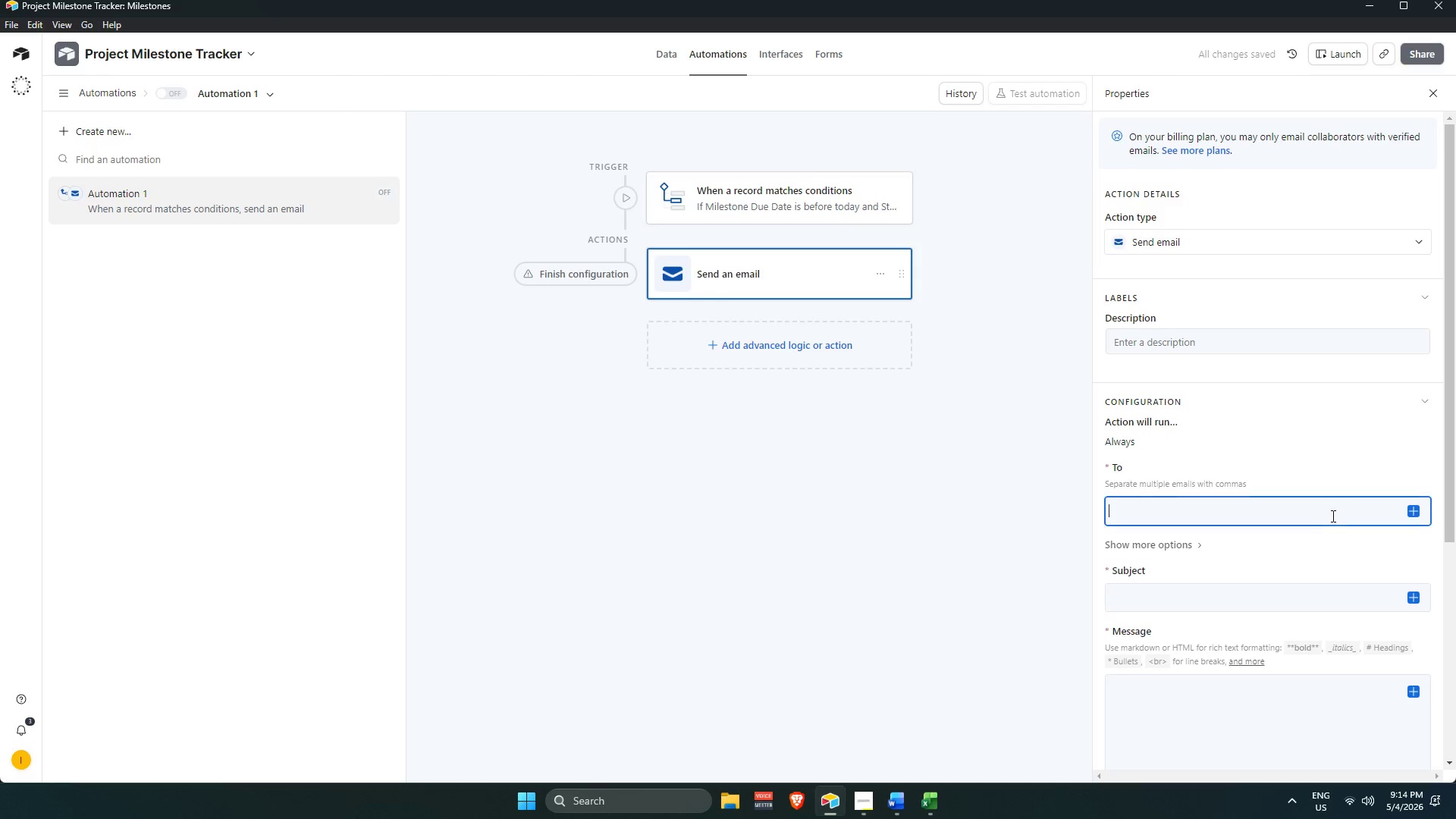 
type(sse)
 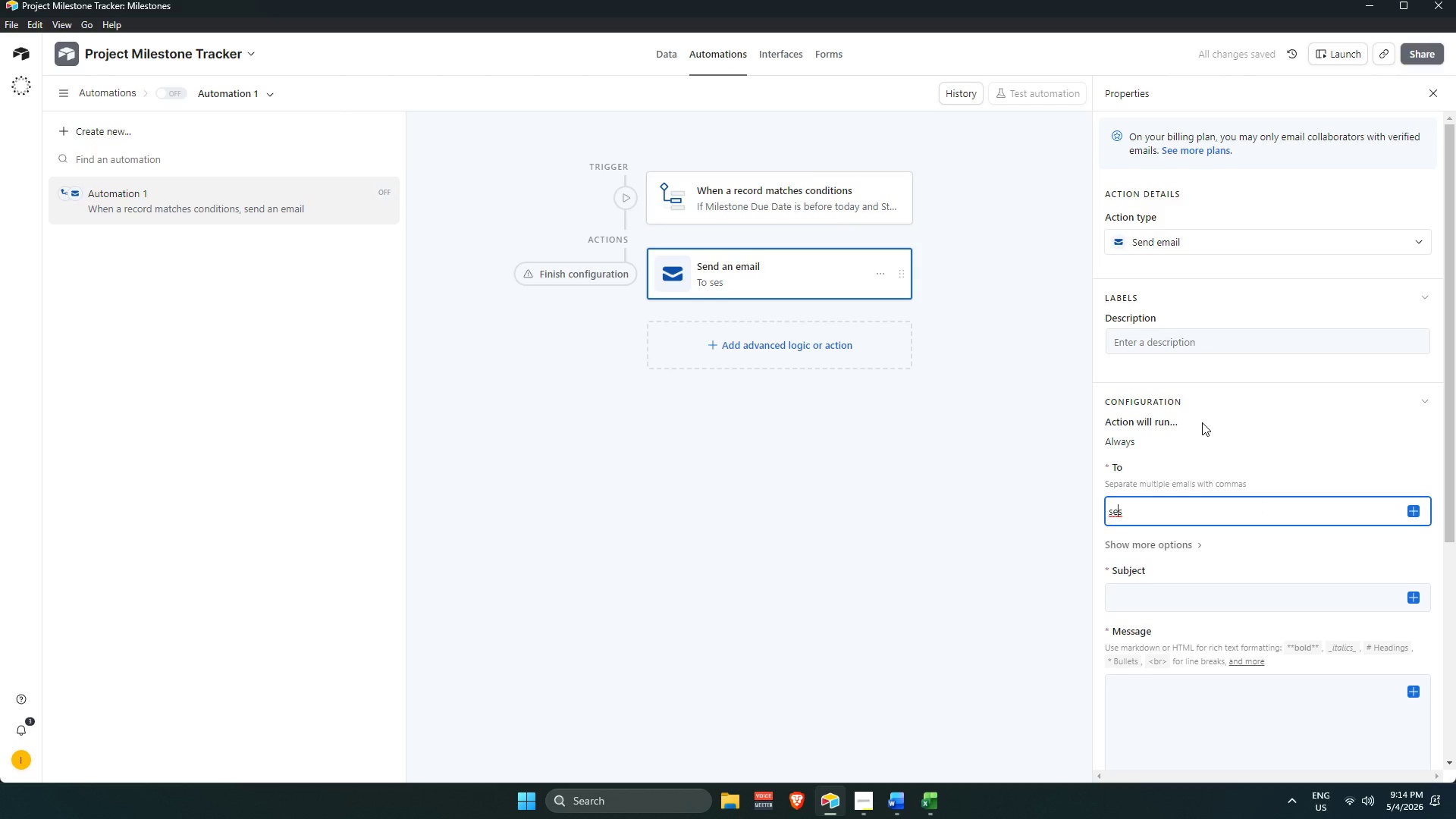 
type(bastianpearlirish@gmail.com)
 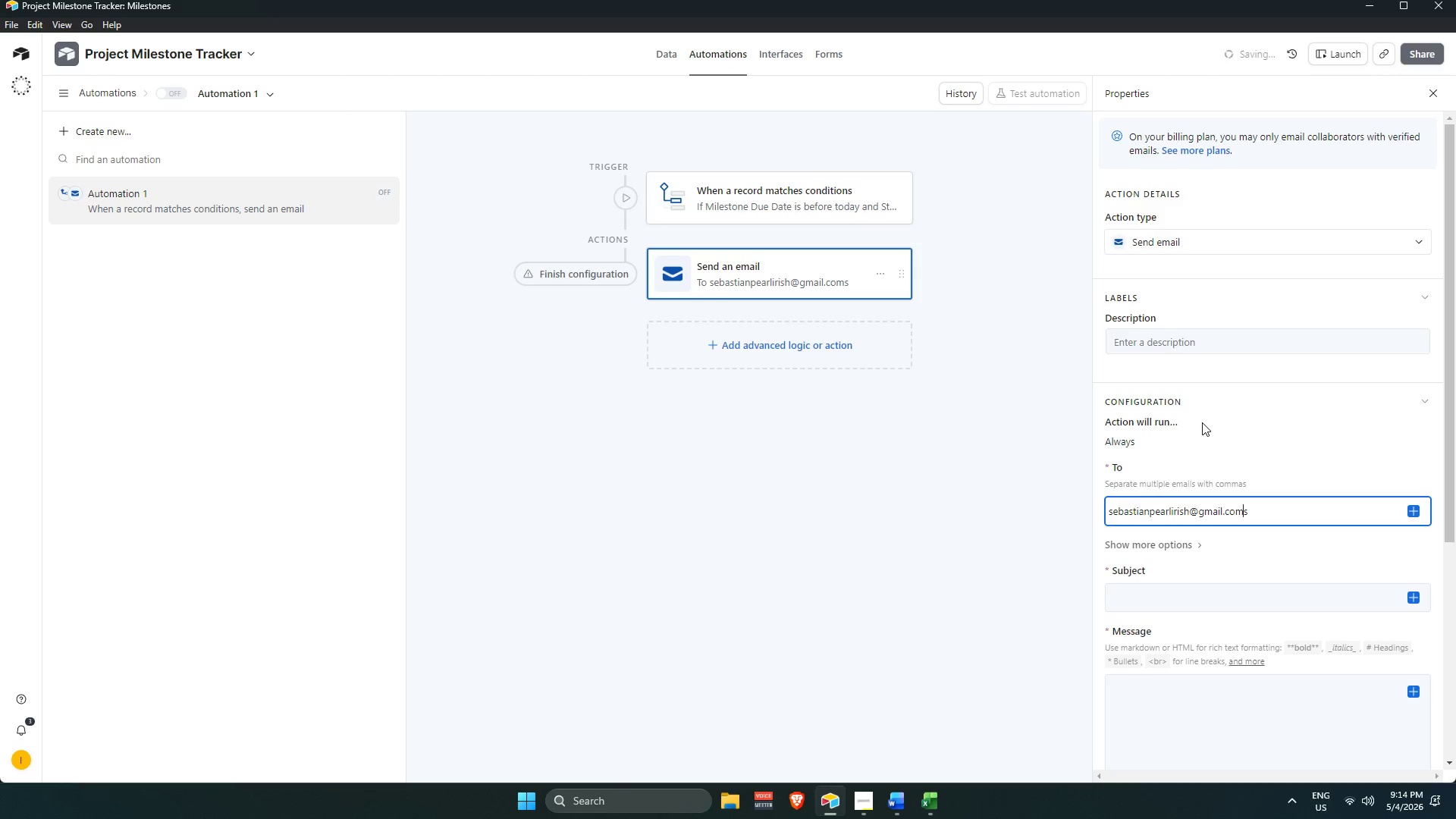 
key(ArrowRight)
 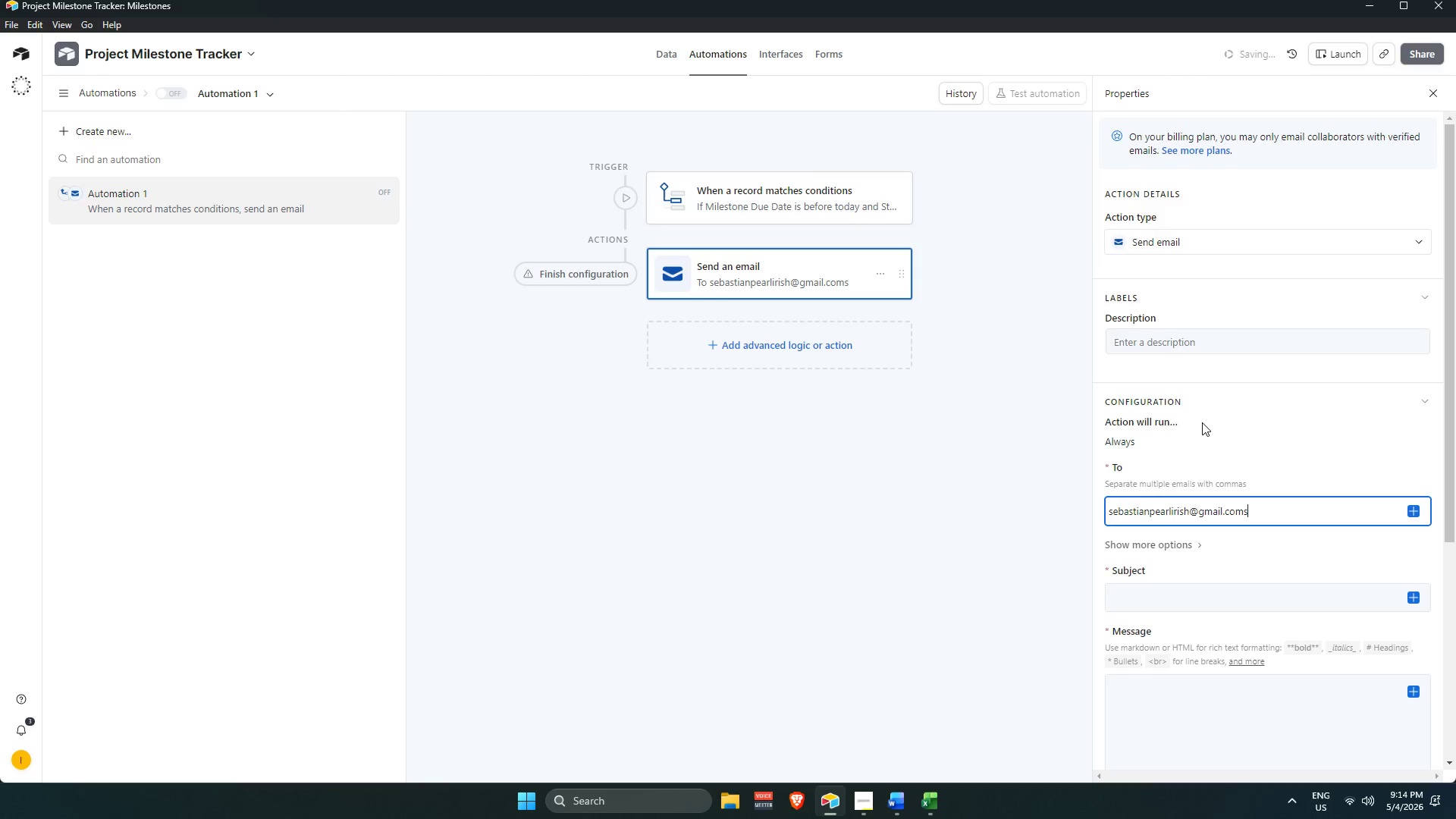 